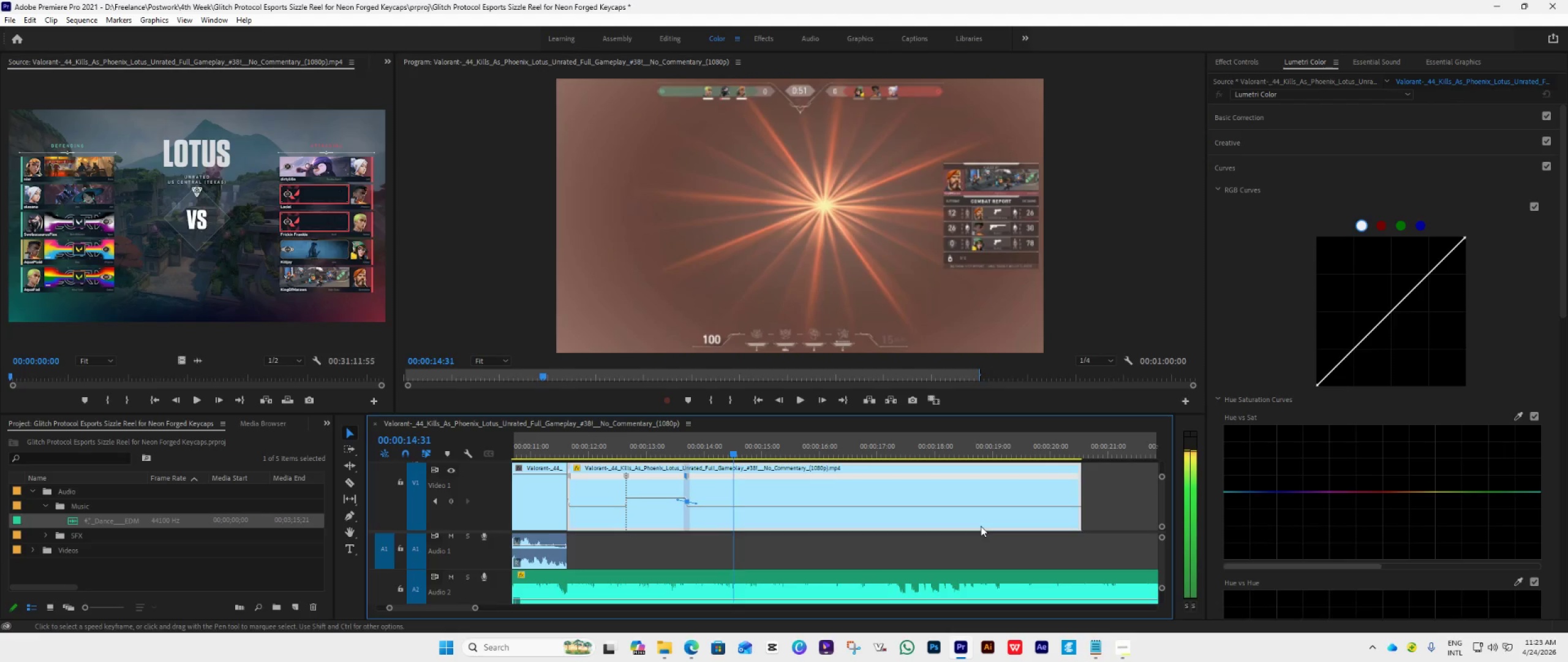 
key(ArrowRight)
 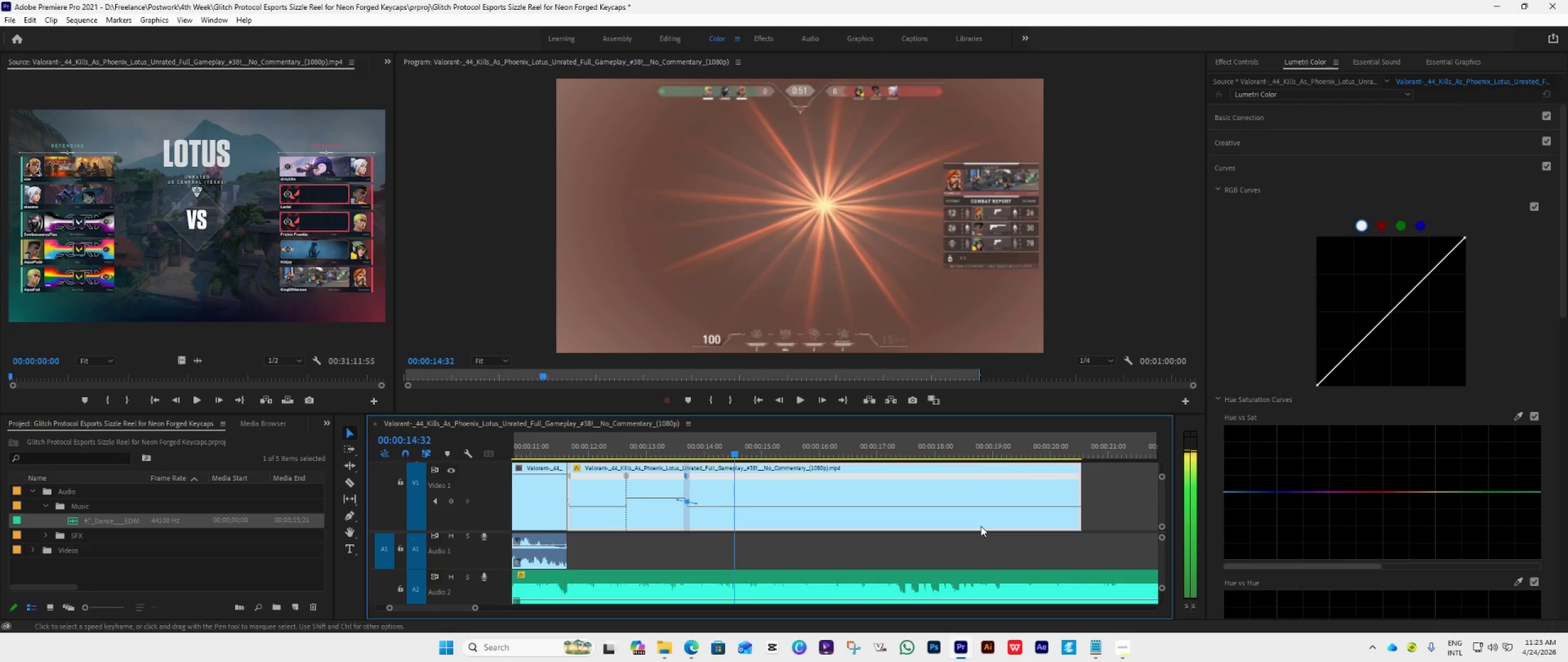 
key(ArrowRight)
 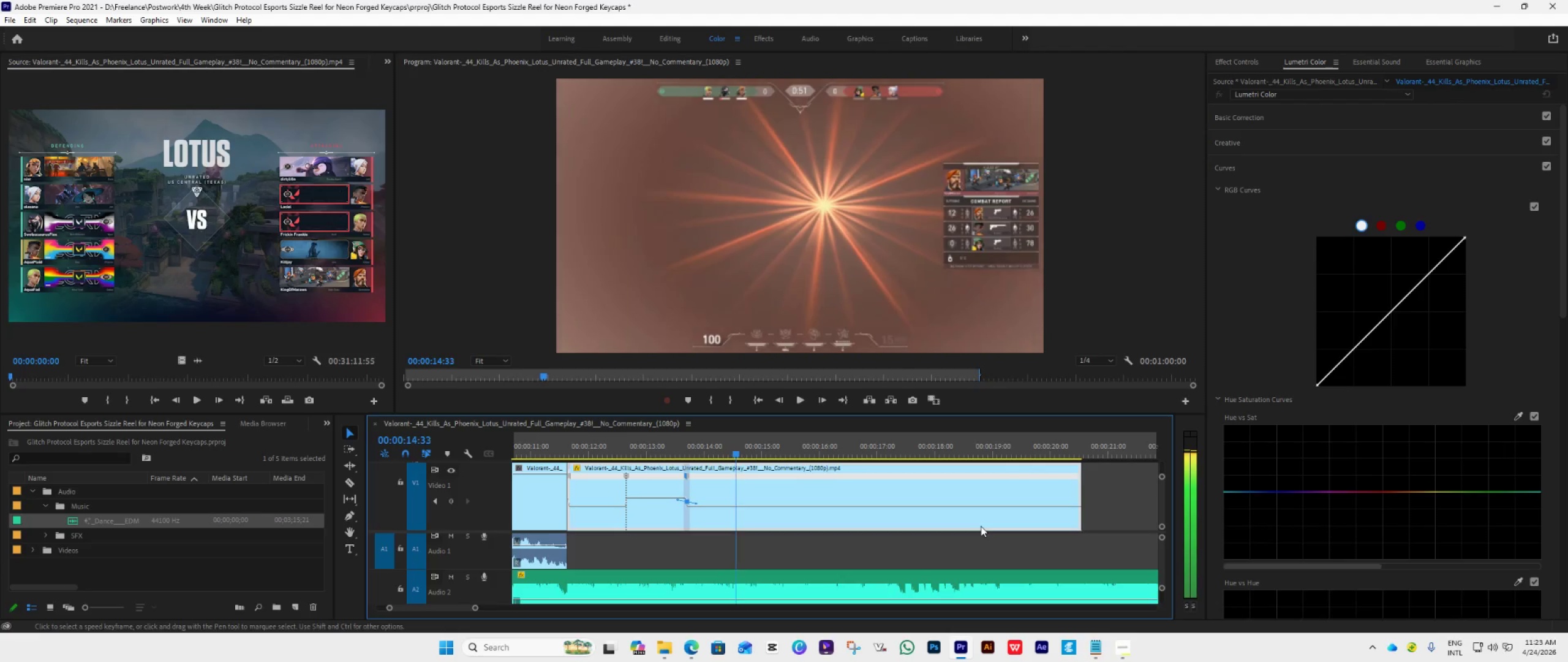 
key(ArrowRight)
 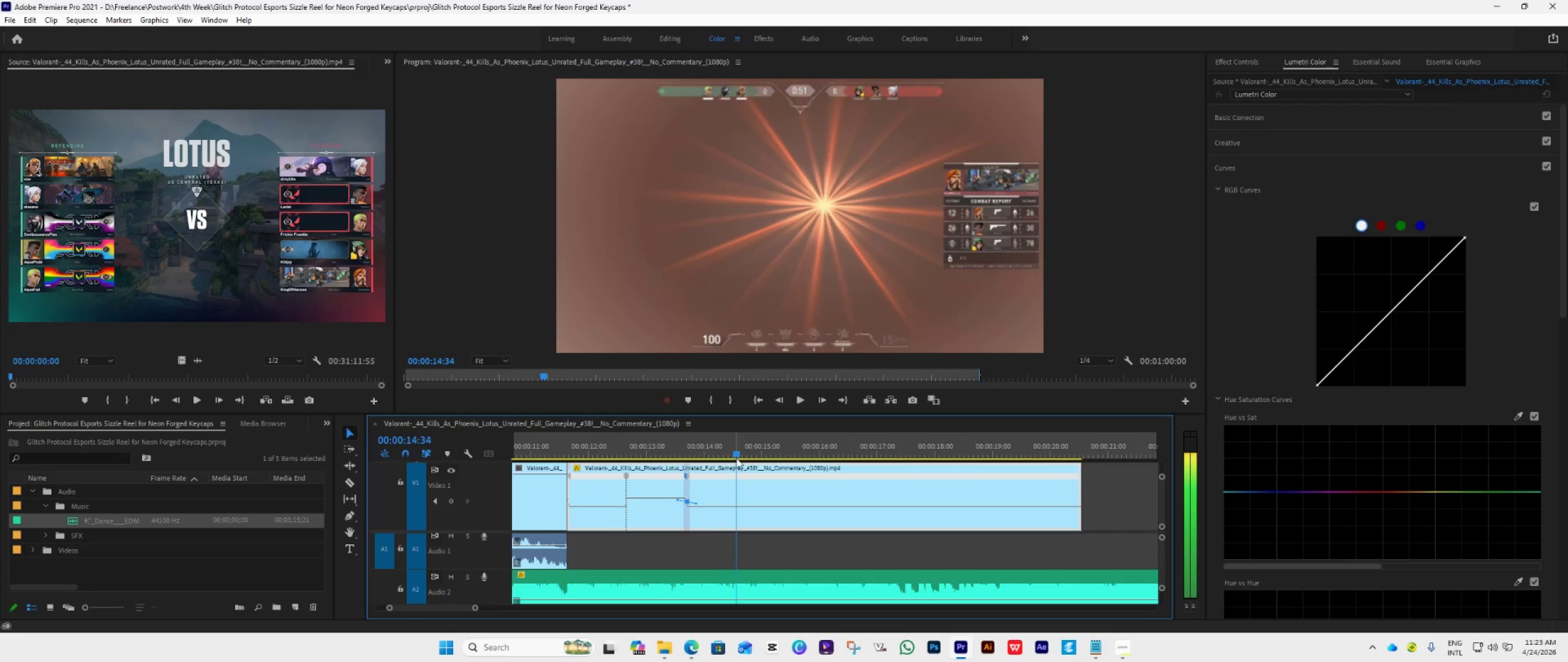 
left_click_drag(start_coordinate=[735, 455], to_coordinate=[720, 470])
 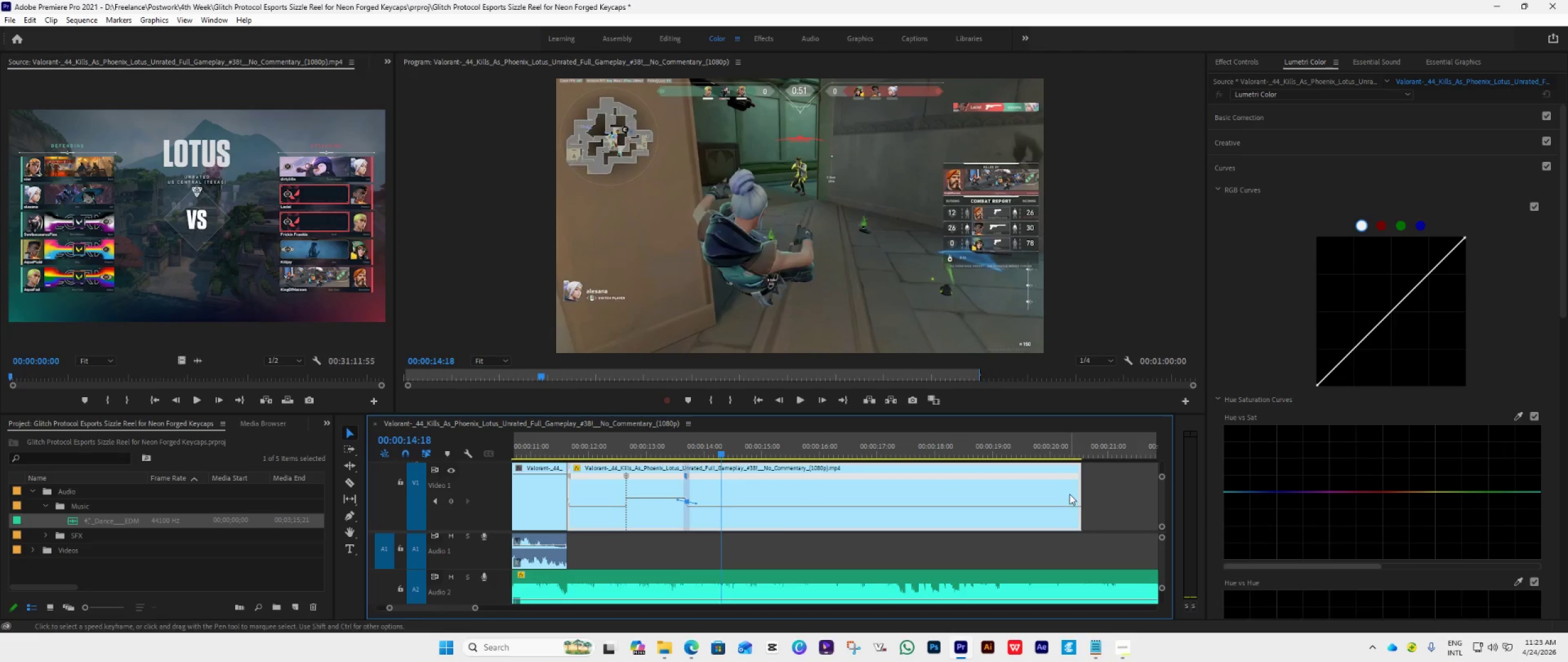 
left_click_drag(start_coordinate=[1076, 488], to_coordinate=[714, 558])
 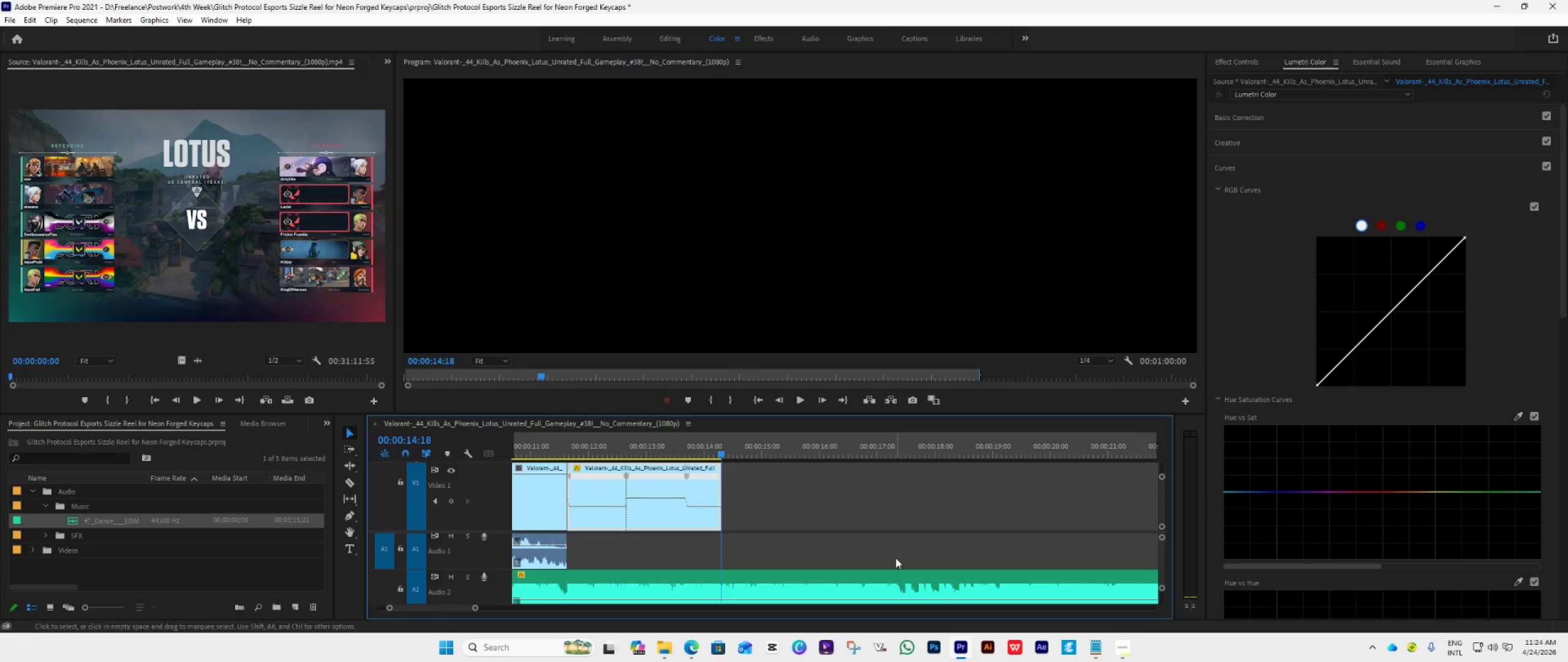 
scroll: coordinate [895, 558], scroll_direction: up, amount: 9.0
 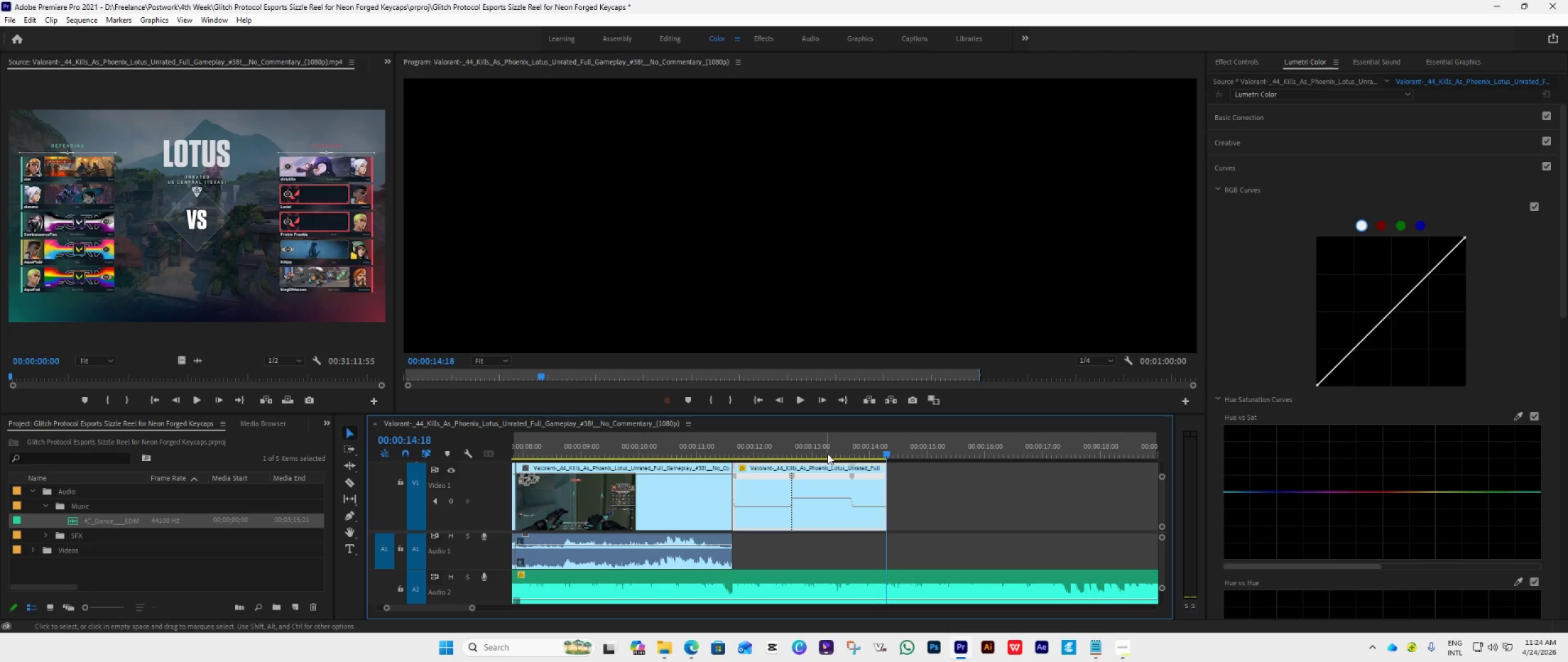 
left_click_drag(start_coordinate=[823, 414], to_coordinate=[846, 314])
 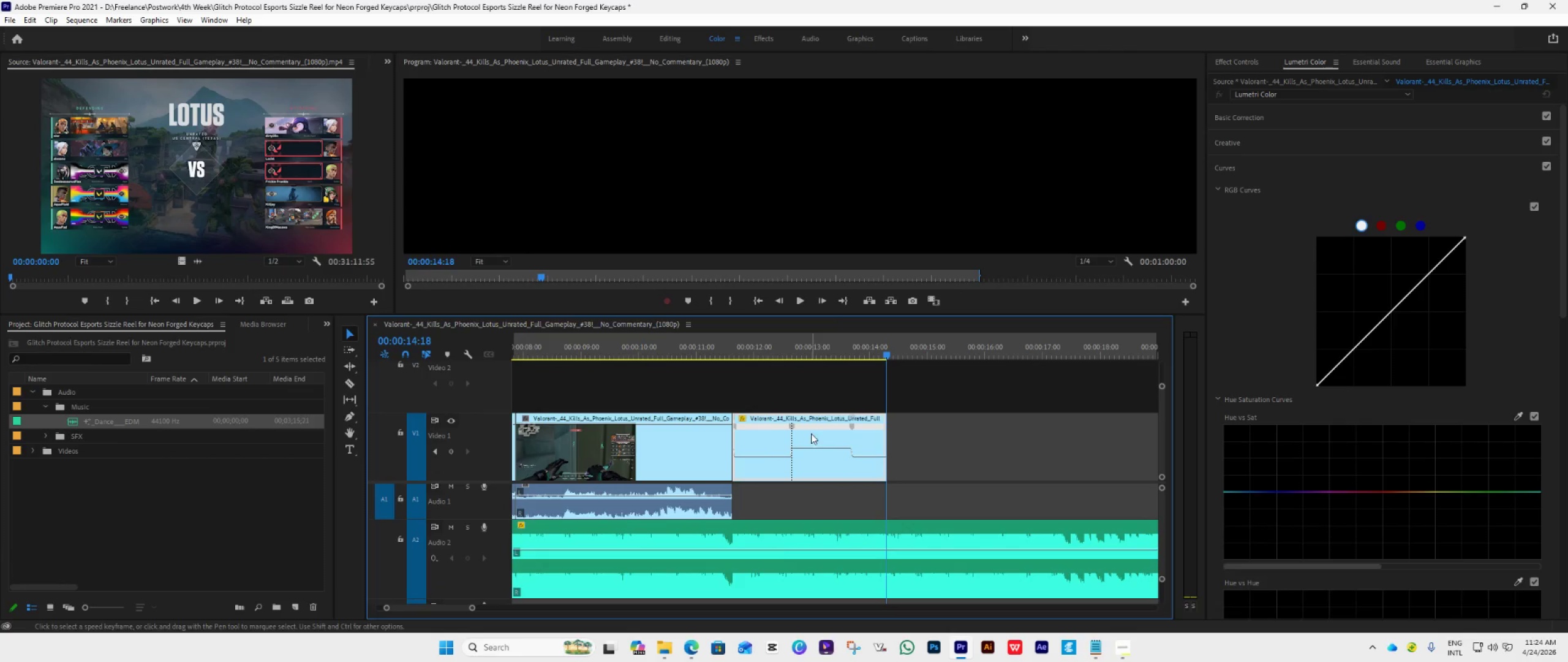 
left_click_drag(start_coordinate=[811, 433], to_coordinate=[820, 393])
 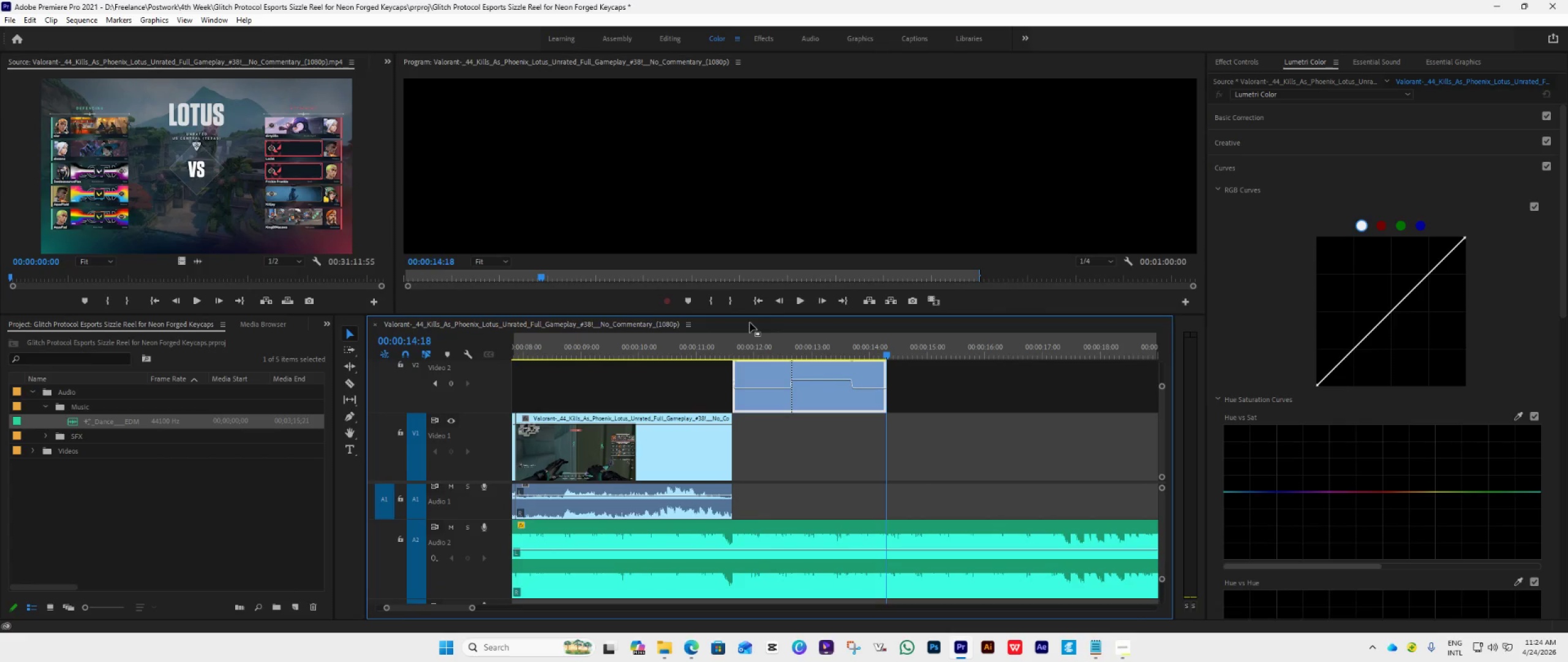 
left_click([731, 297])
 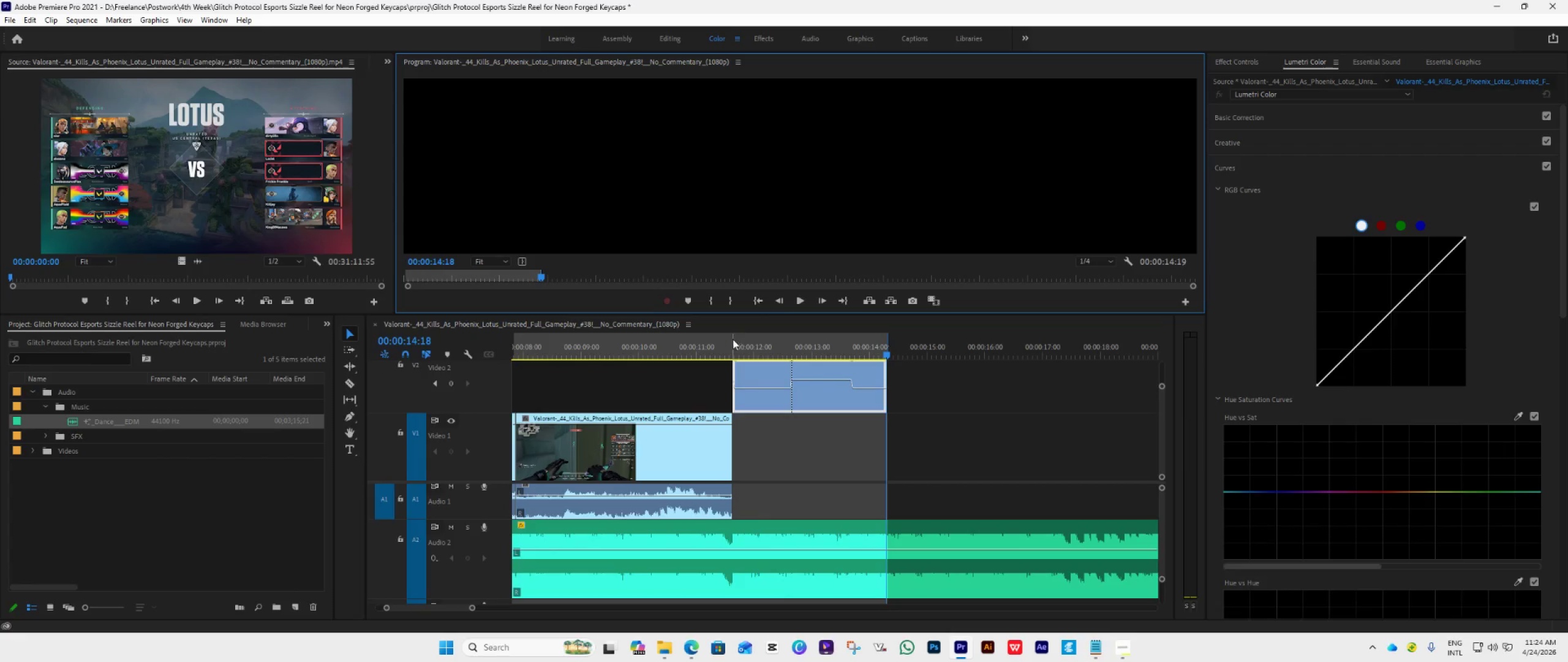 
left_click([736, 337])
 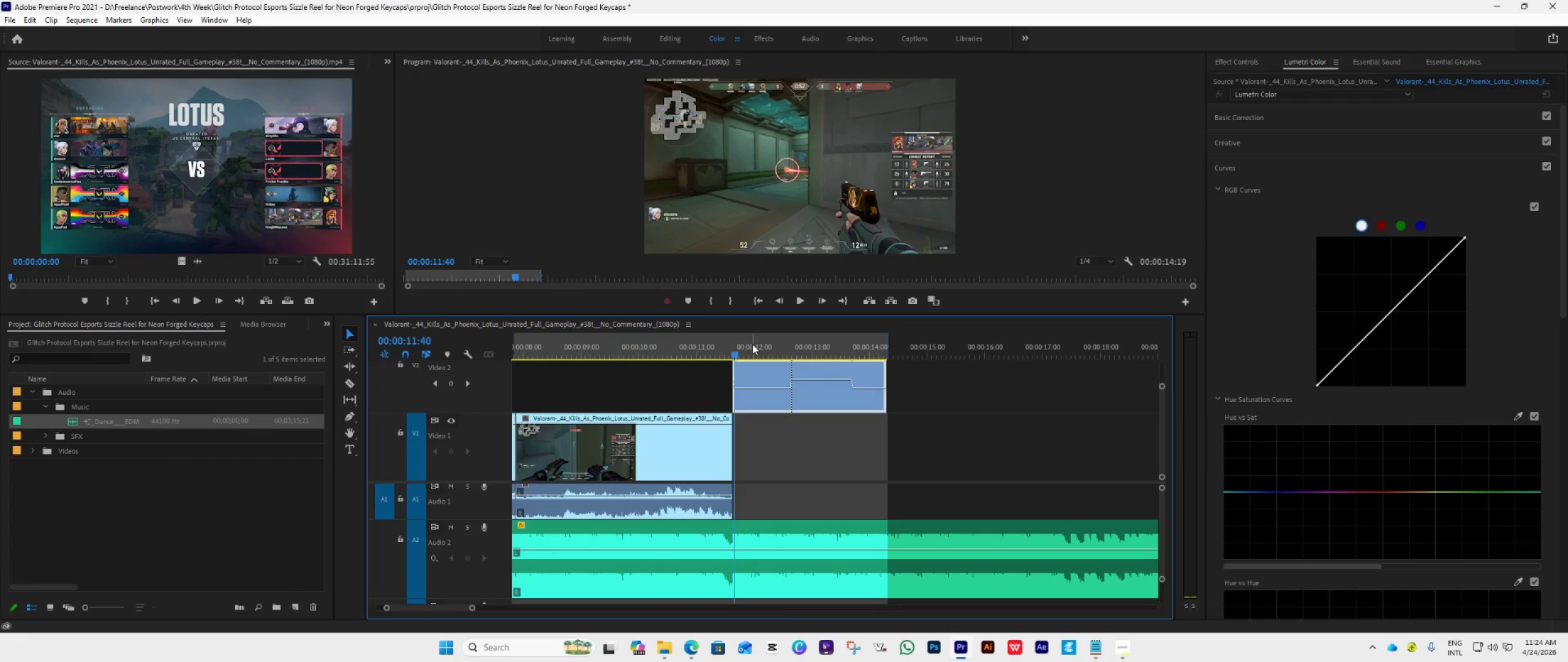 
key(ArrowLeft)
 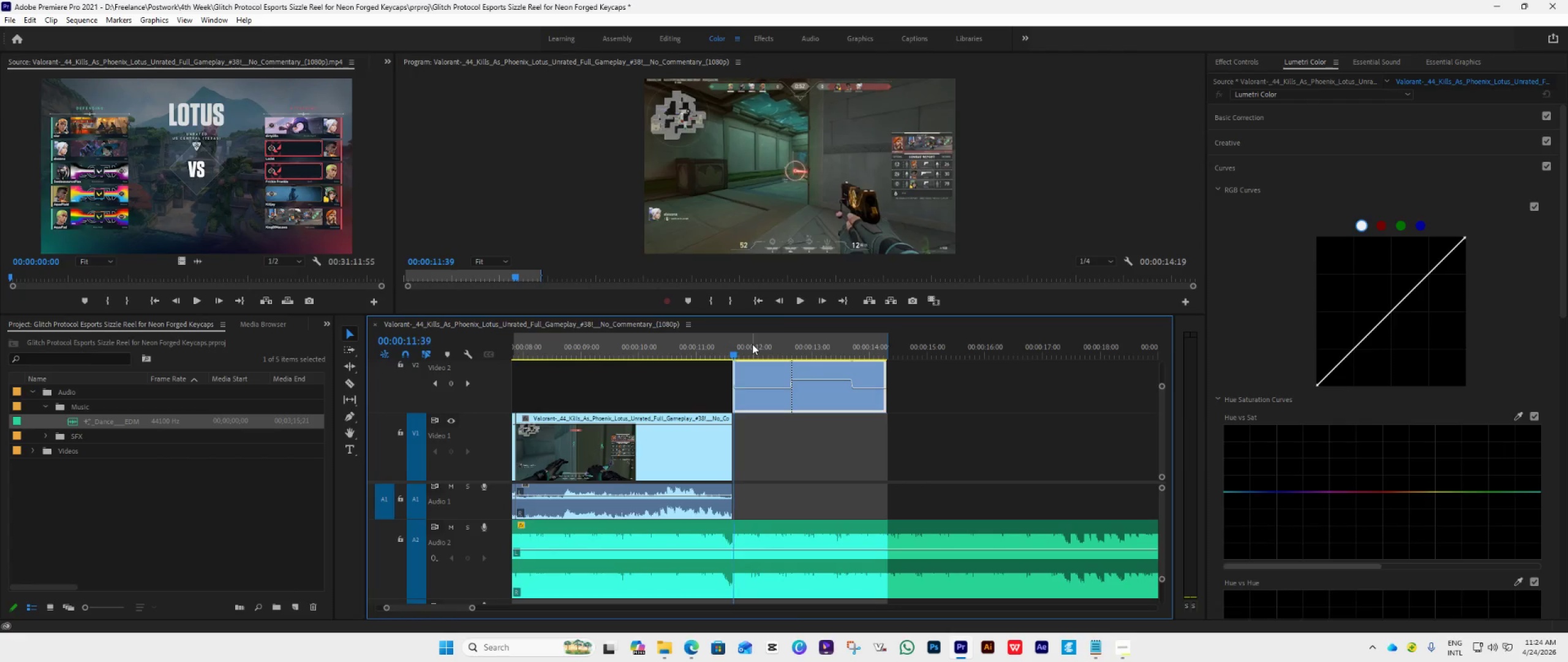 
key(ArrowLeft)
 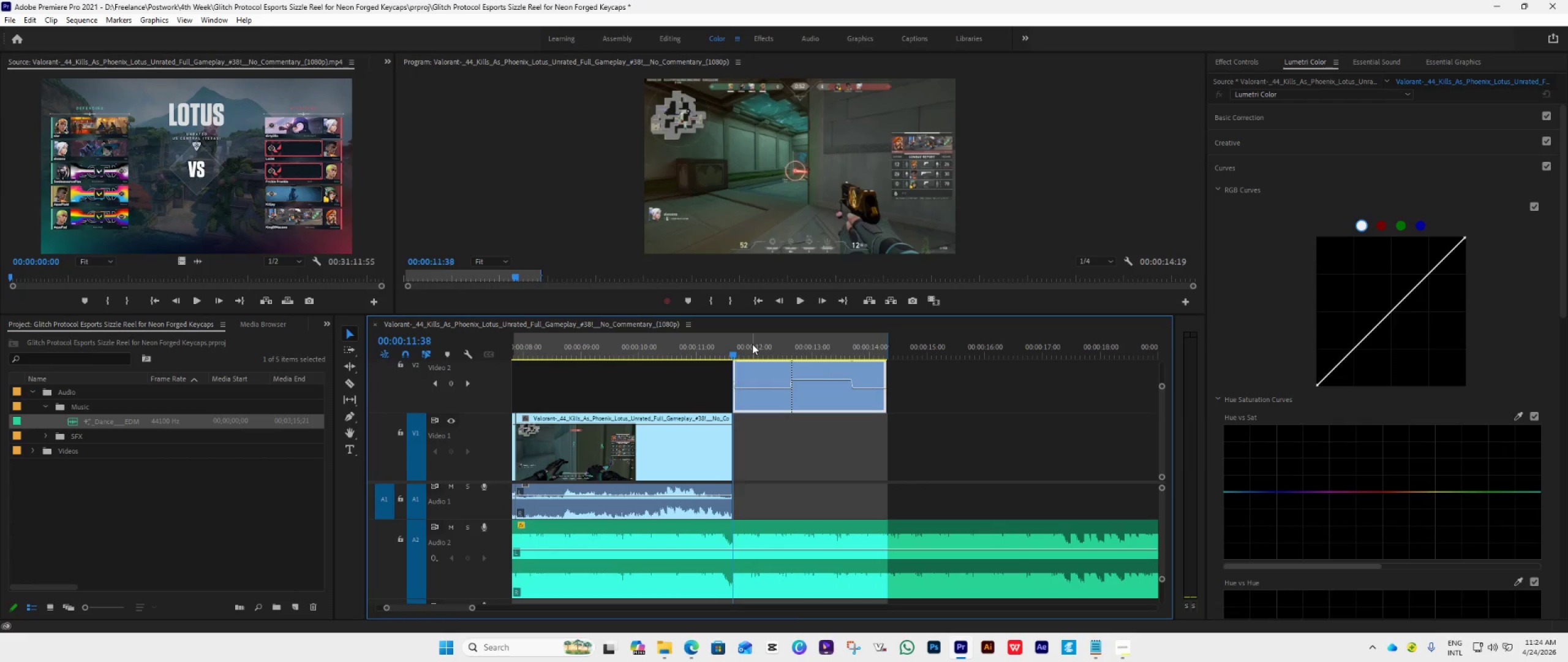 
key(ArrowLeft)
 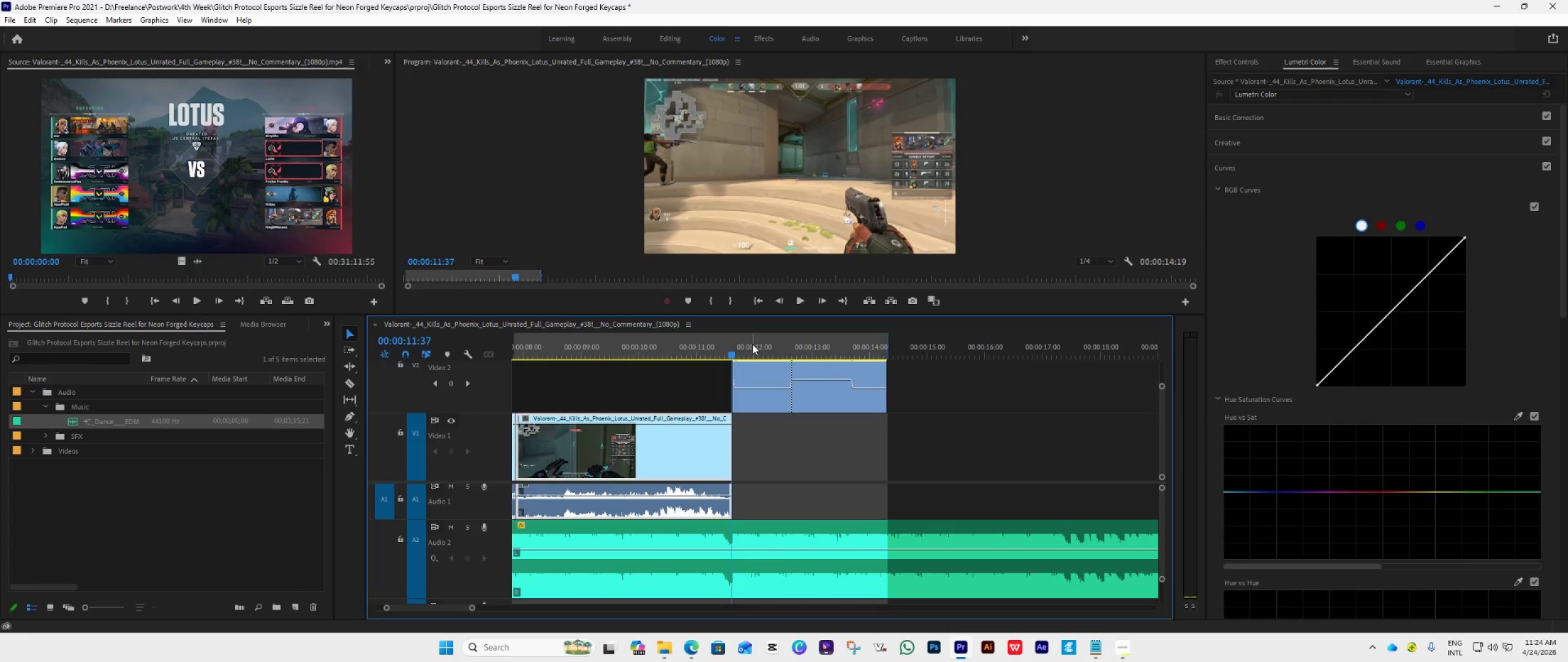 
key(ArrowRight)
 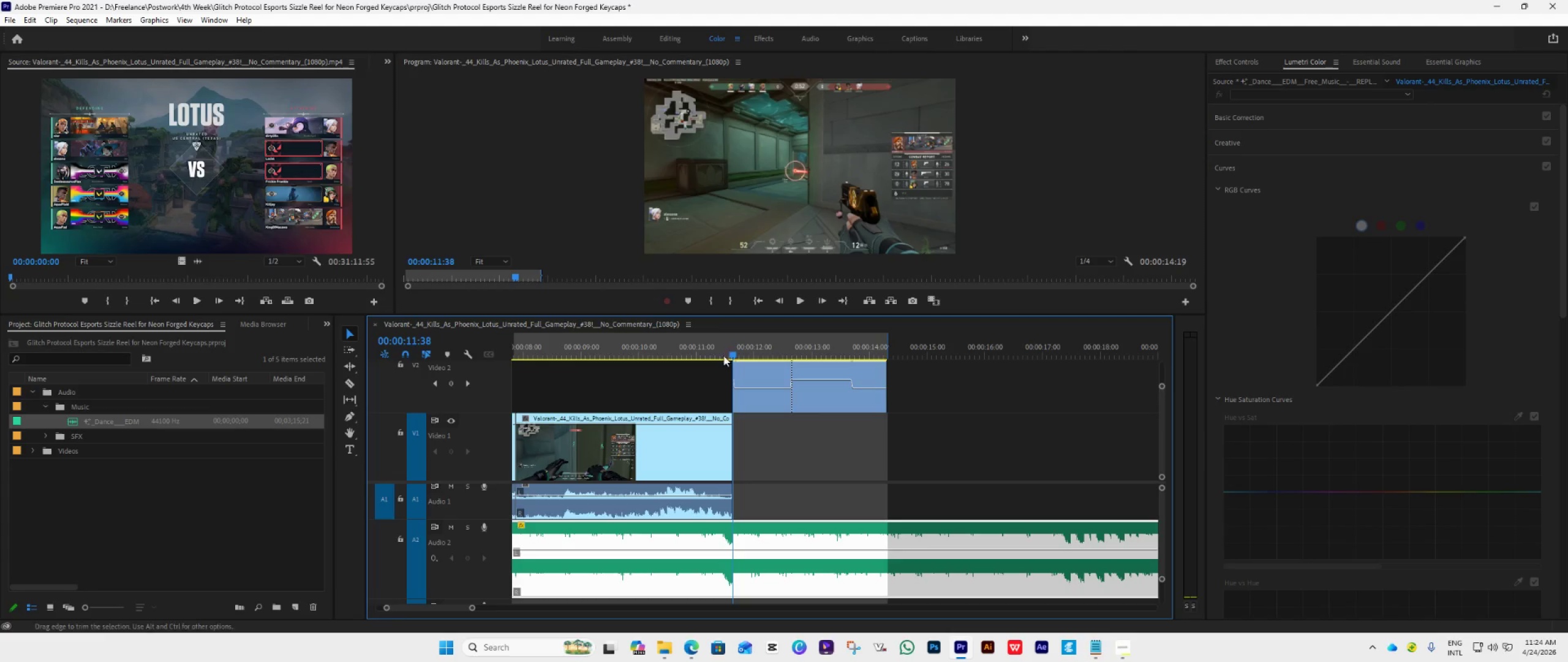 
left_click([711, 302])
 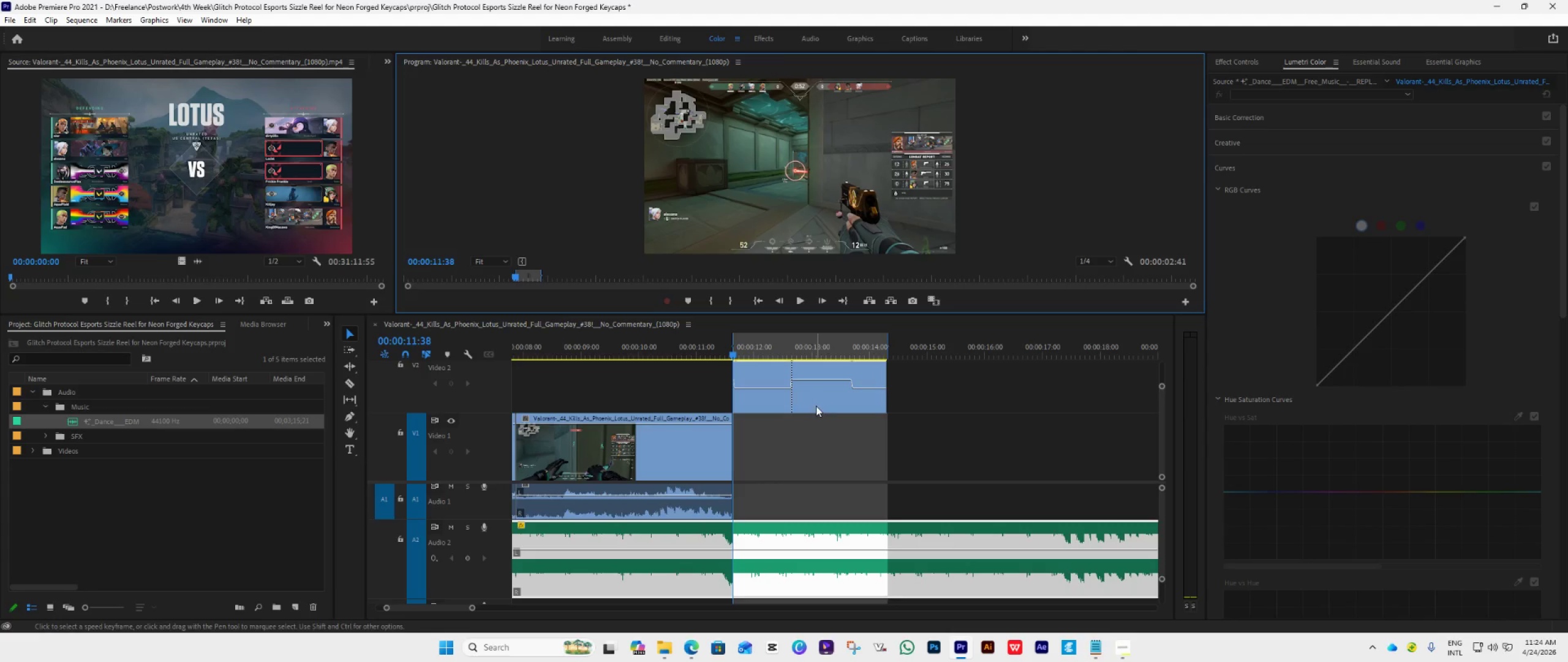 
left_click([815, 425])
 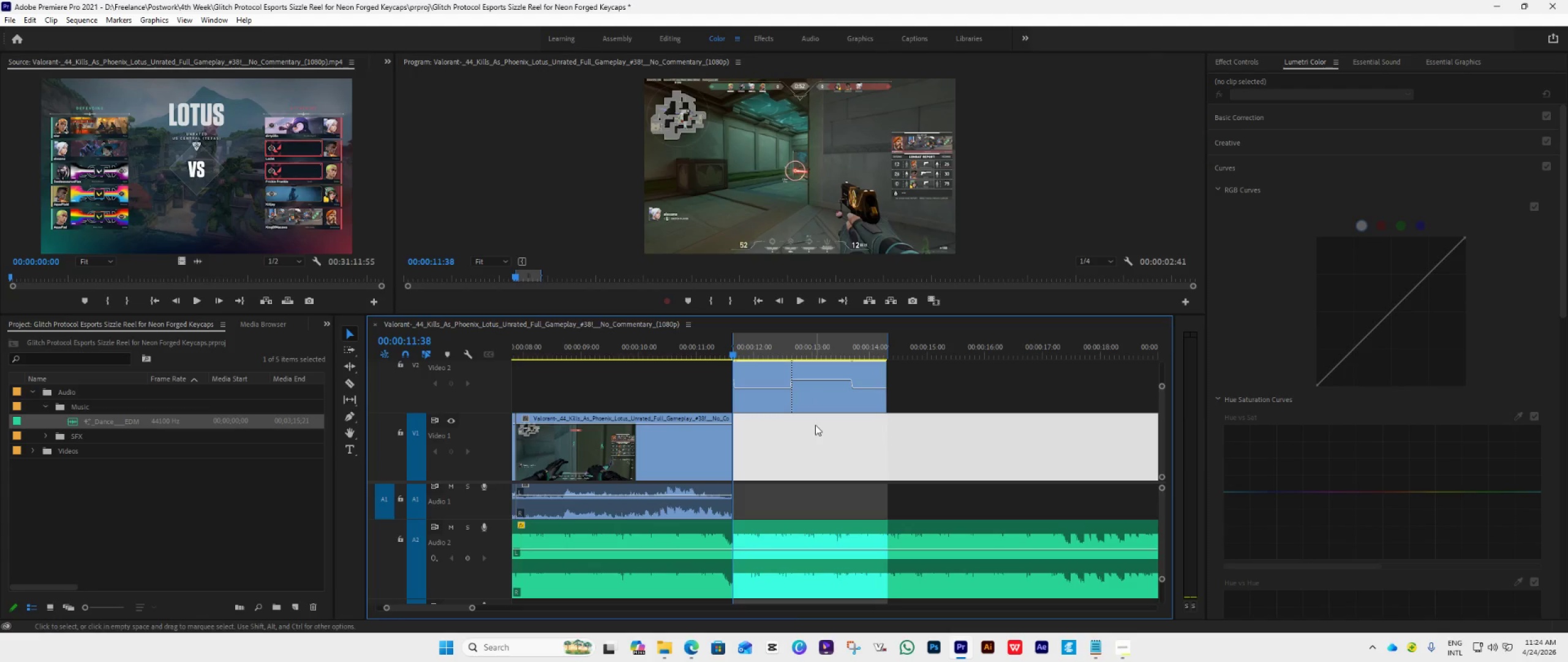 
key(Control+M)
 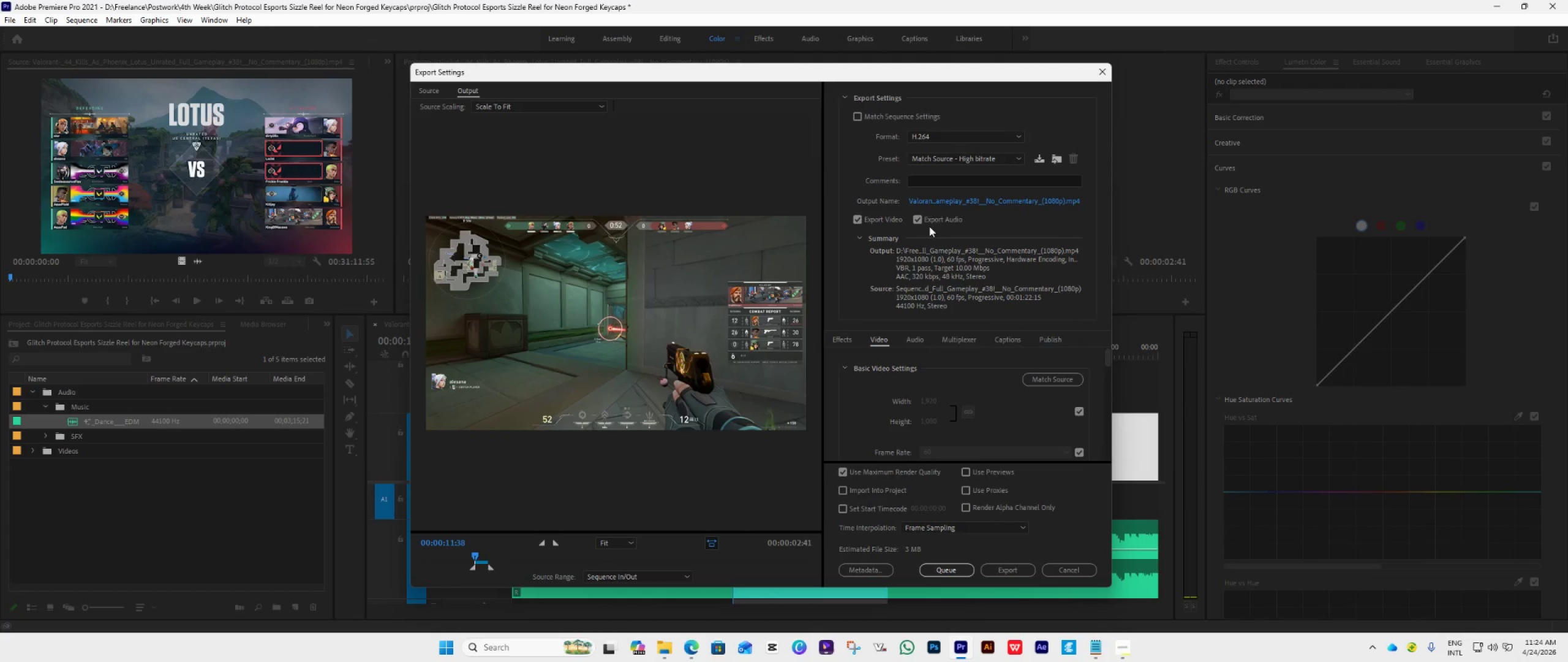 
left_click([959, 203])
 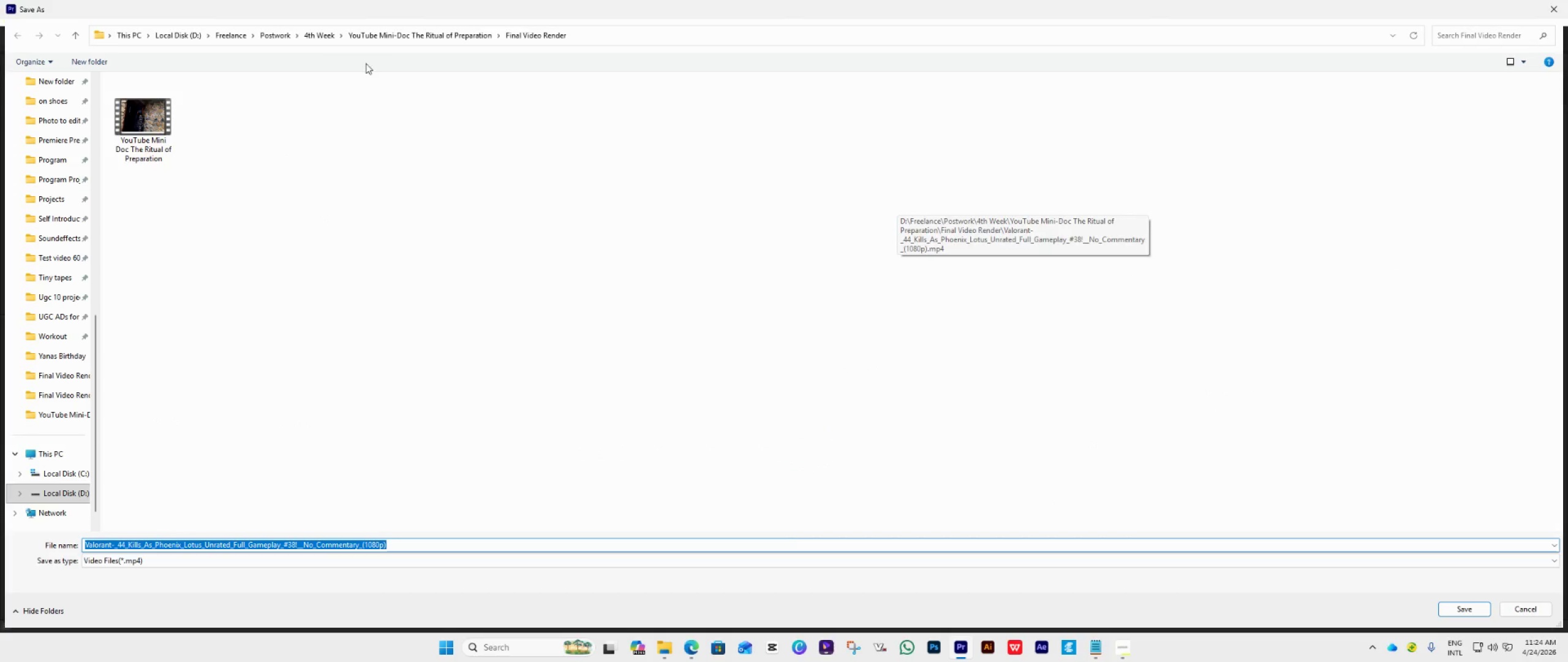 
left_click([391, 40])
 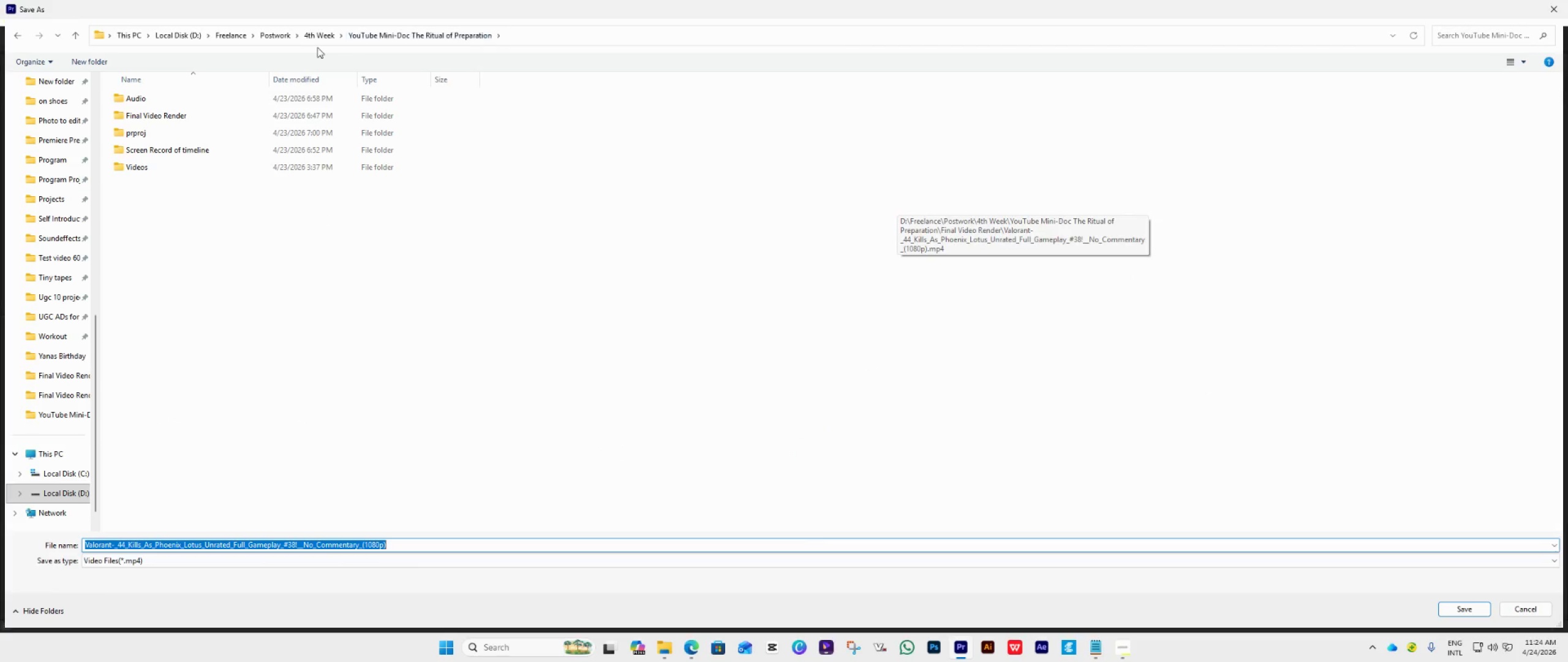 
left_click([314, 40])
 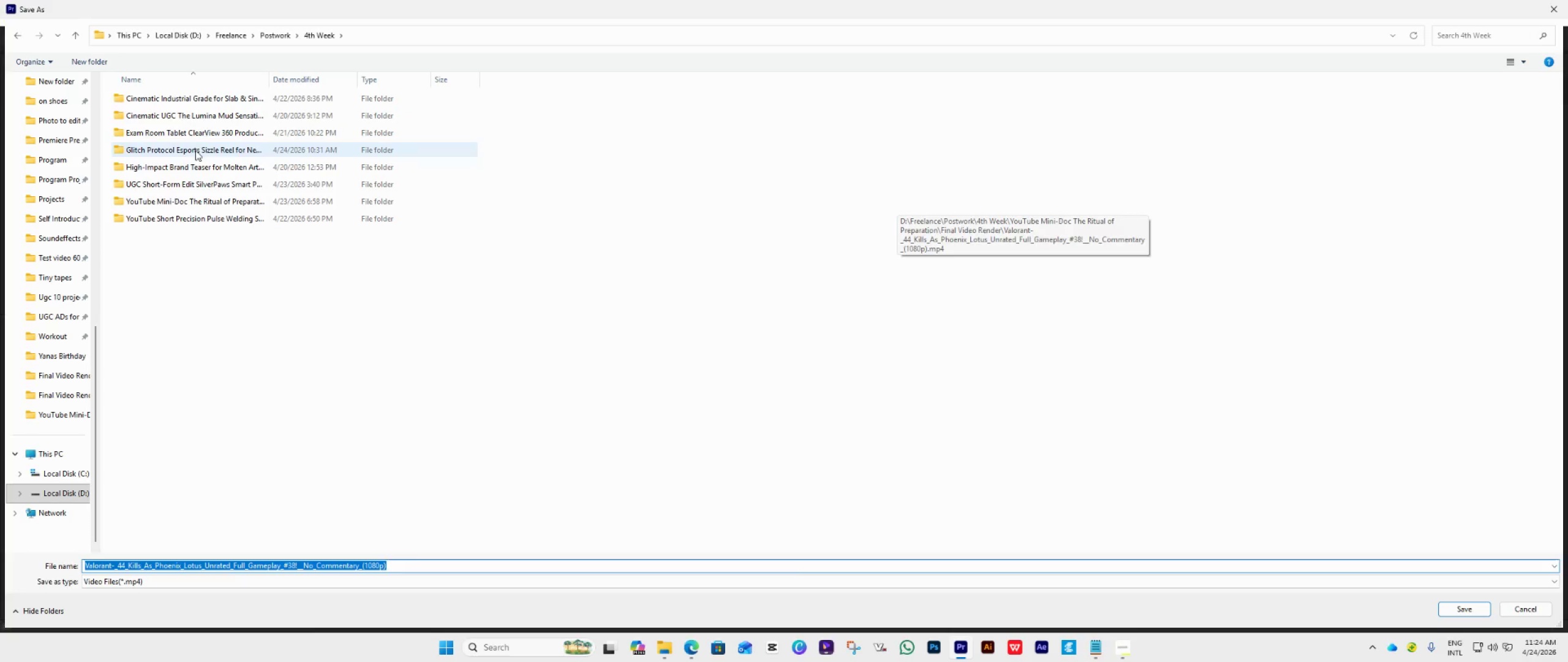 
left_click([187, 155])
 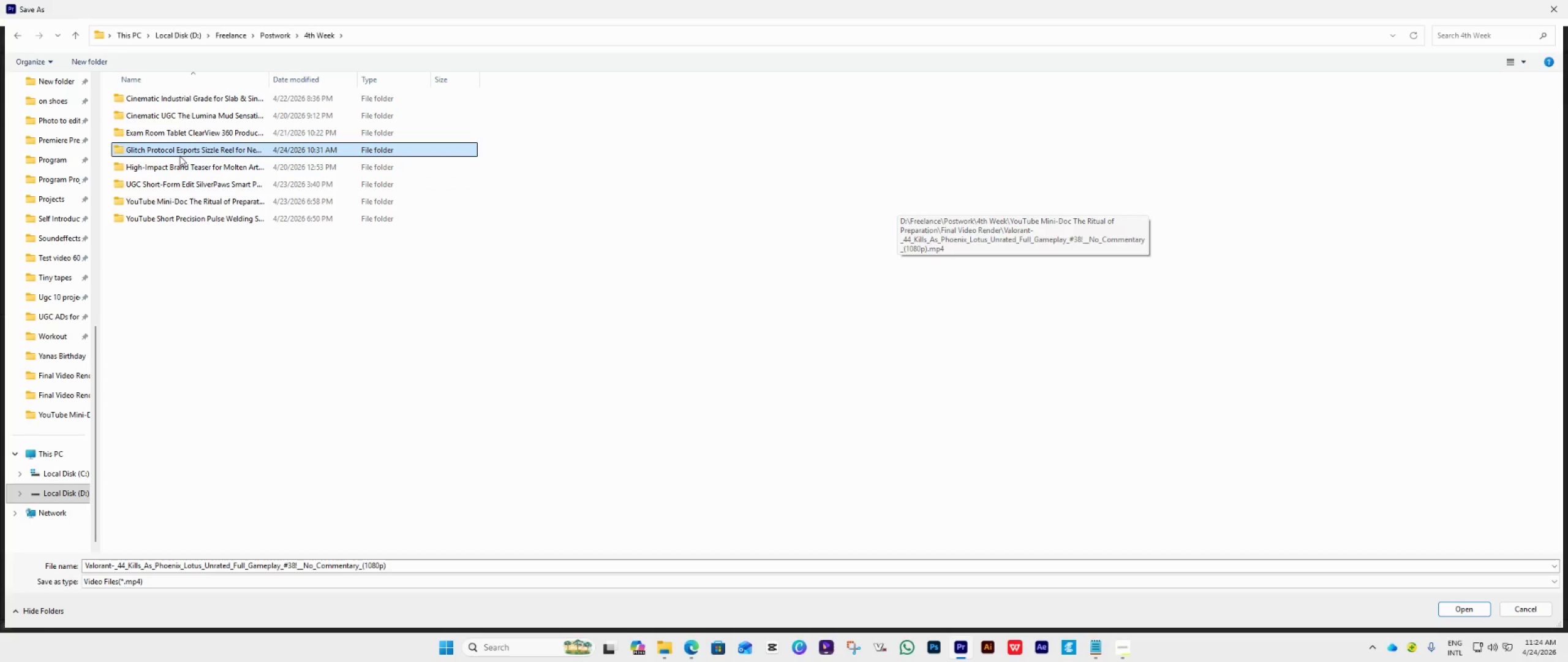 
double_click([183, 150])
 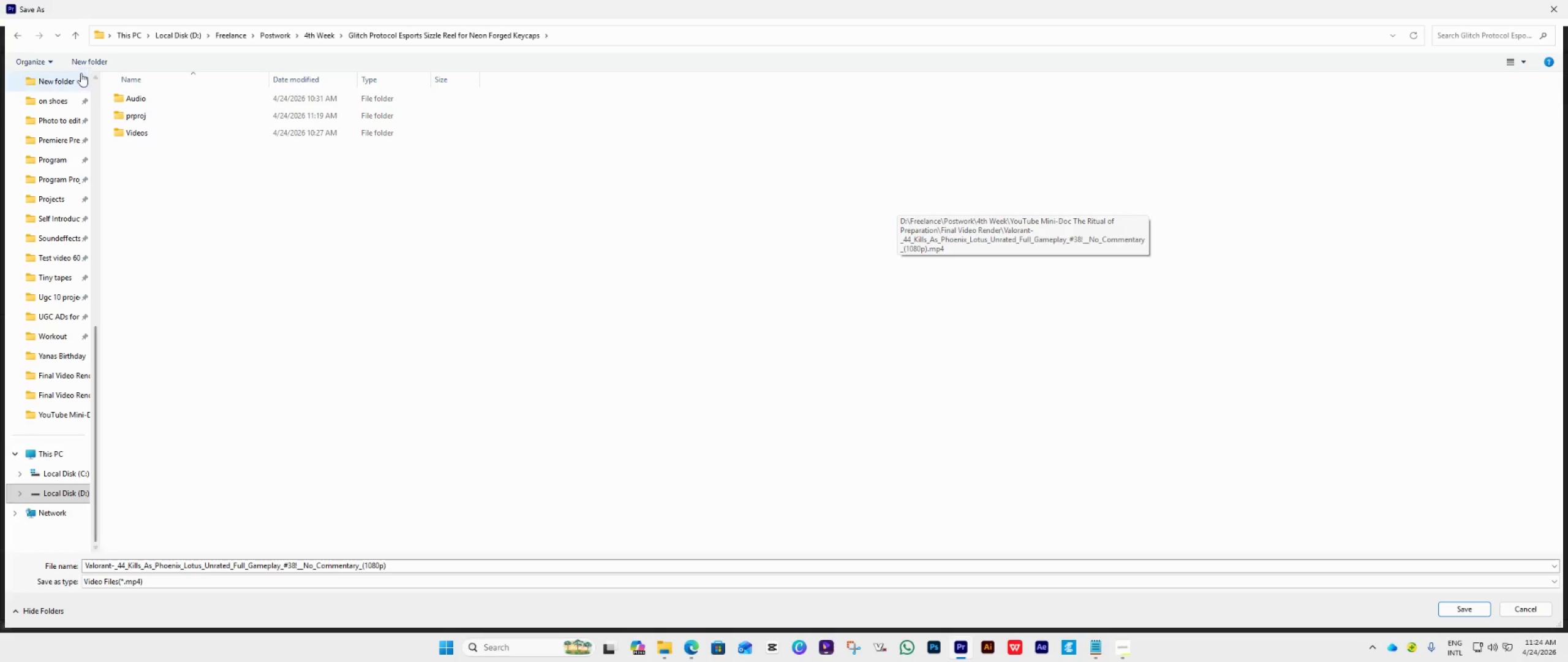 
left_click([86, 65])
 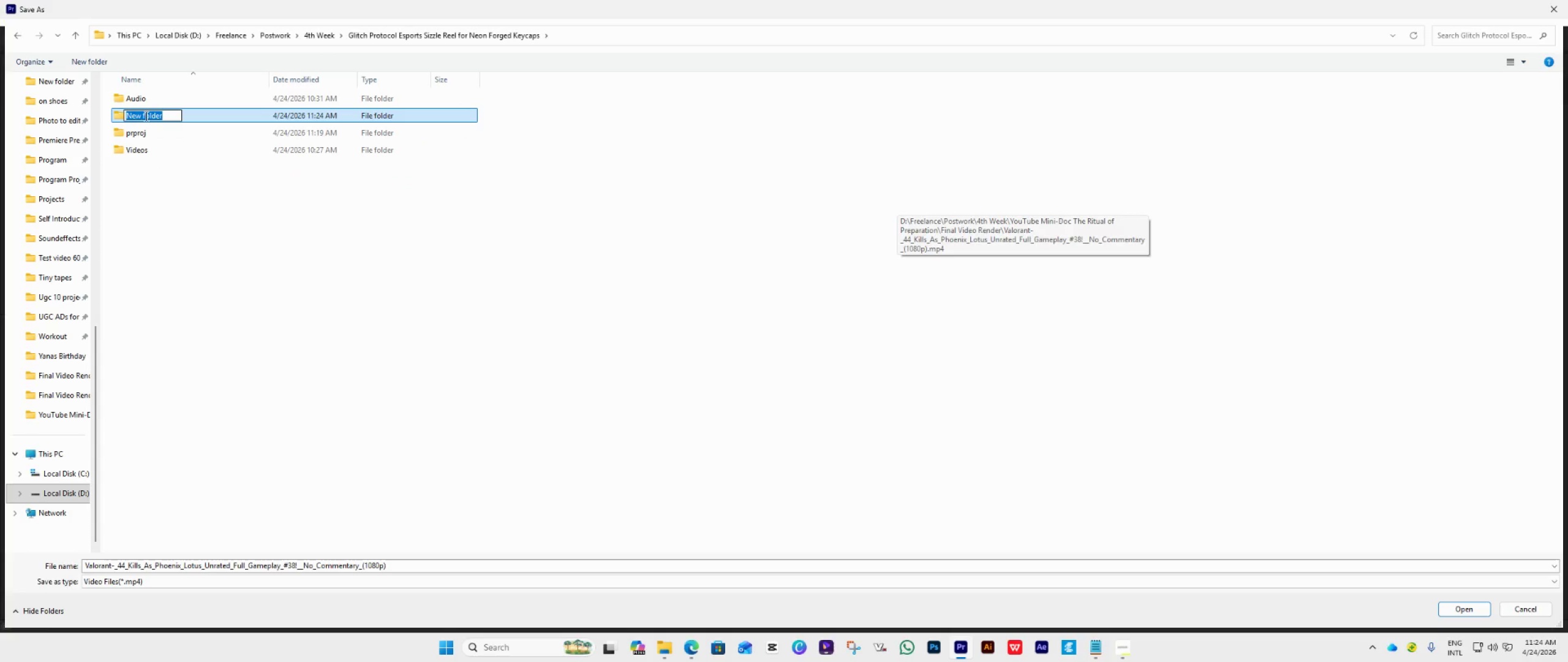 
wait(12.69)
 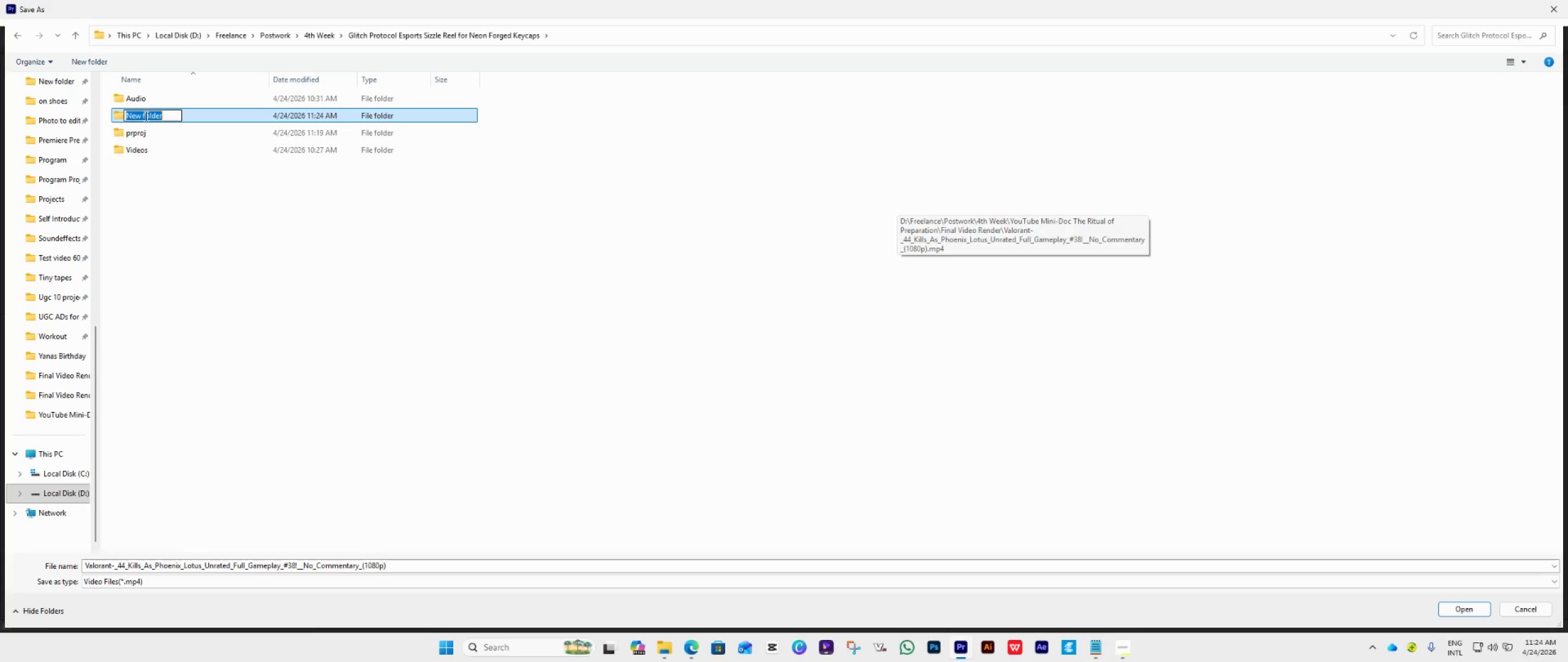 
type(Sppedramp clip)
 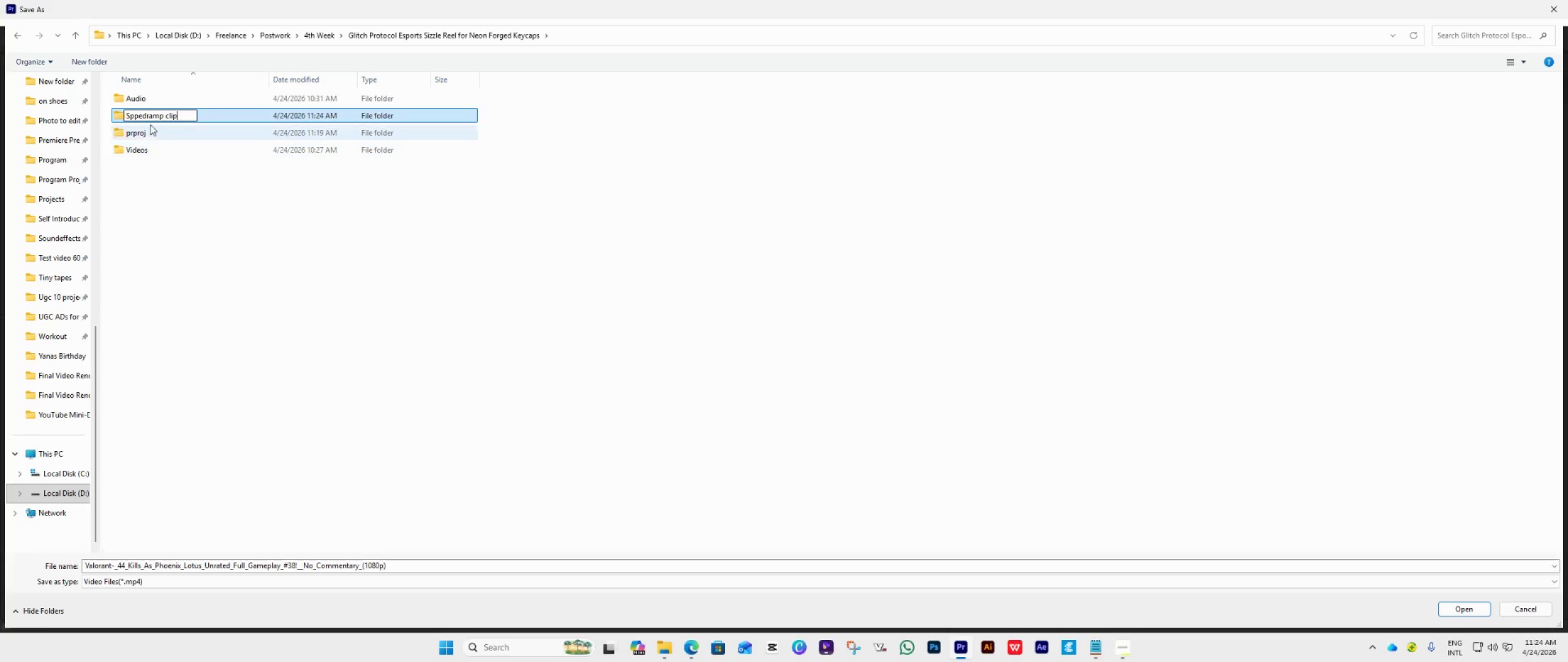 
left_click([137, 113])
 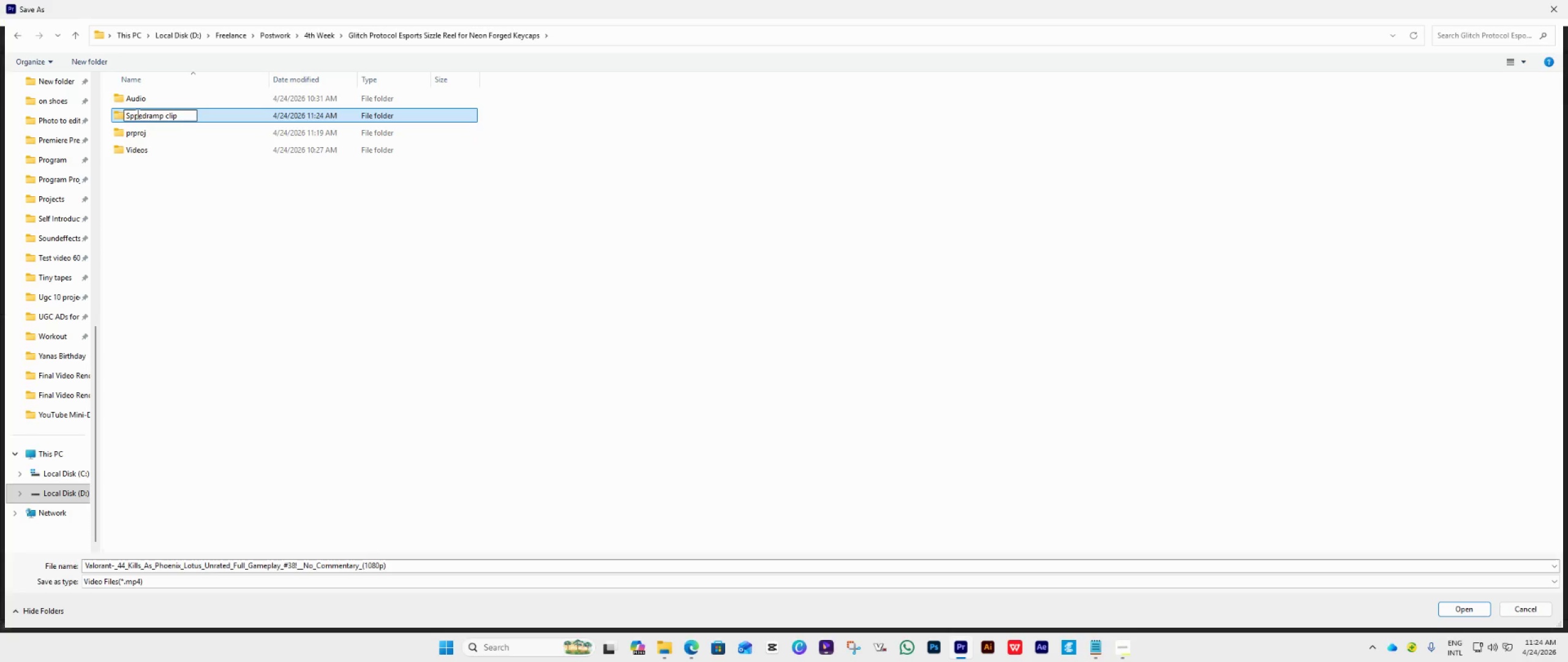 
key(Backspace)
 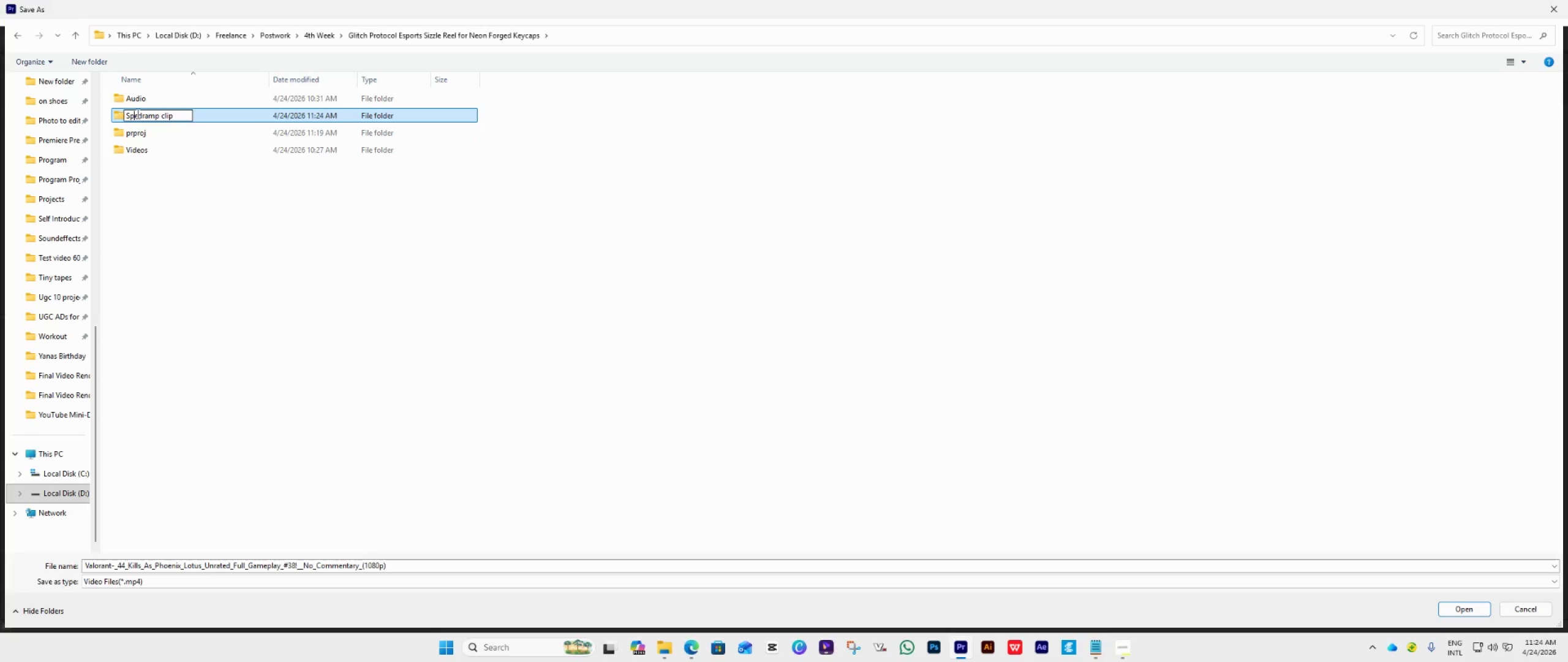 
key(E)
 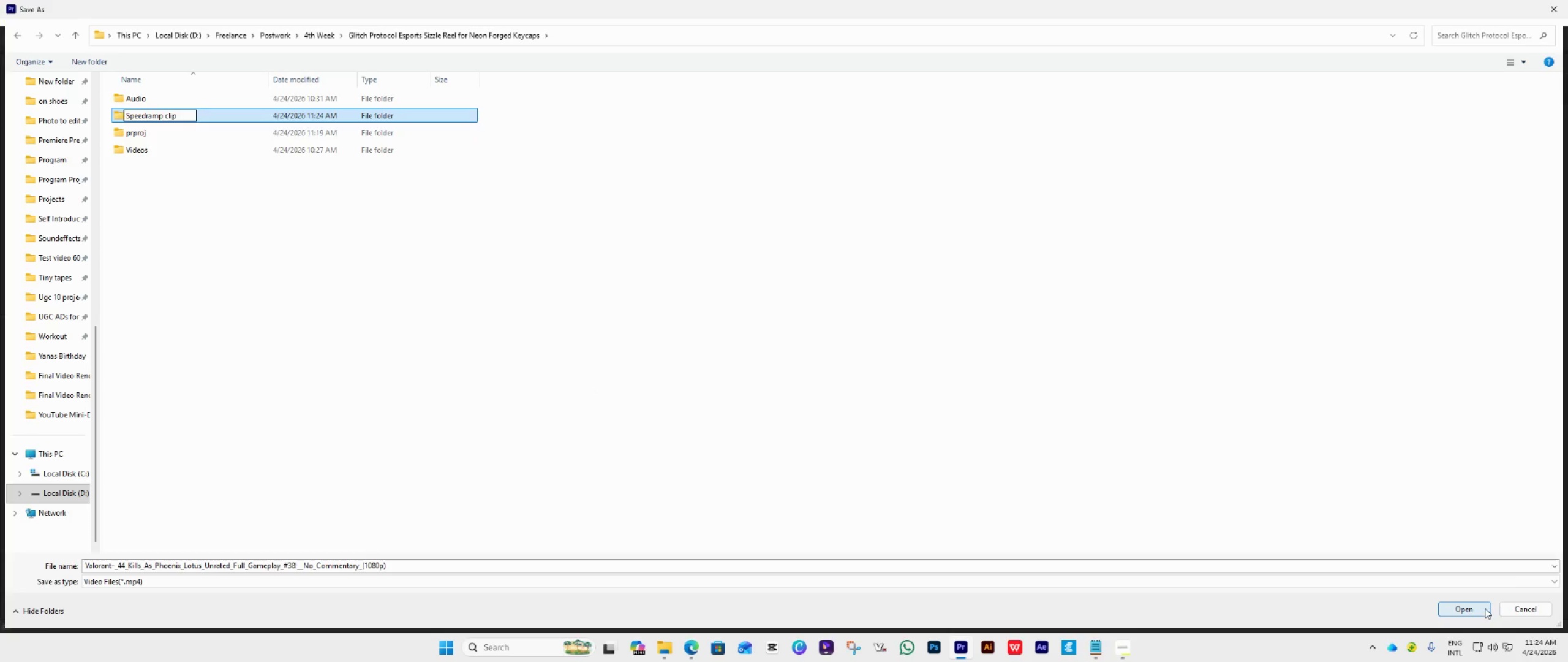 
left_click([1458, 610])
 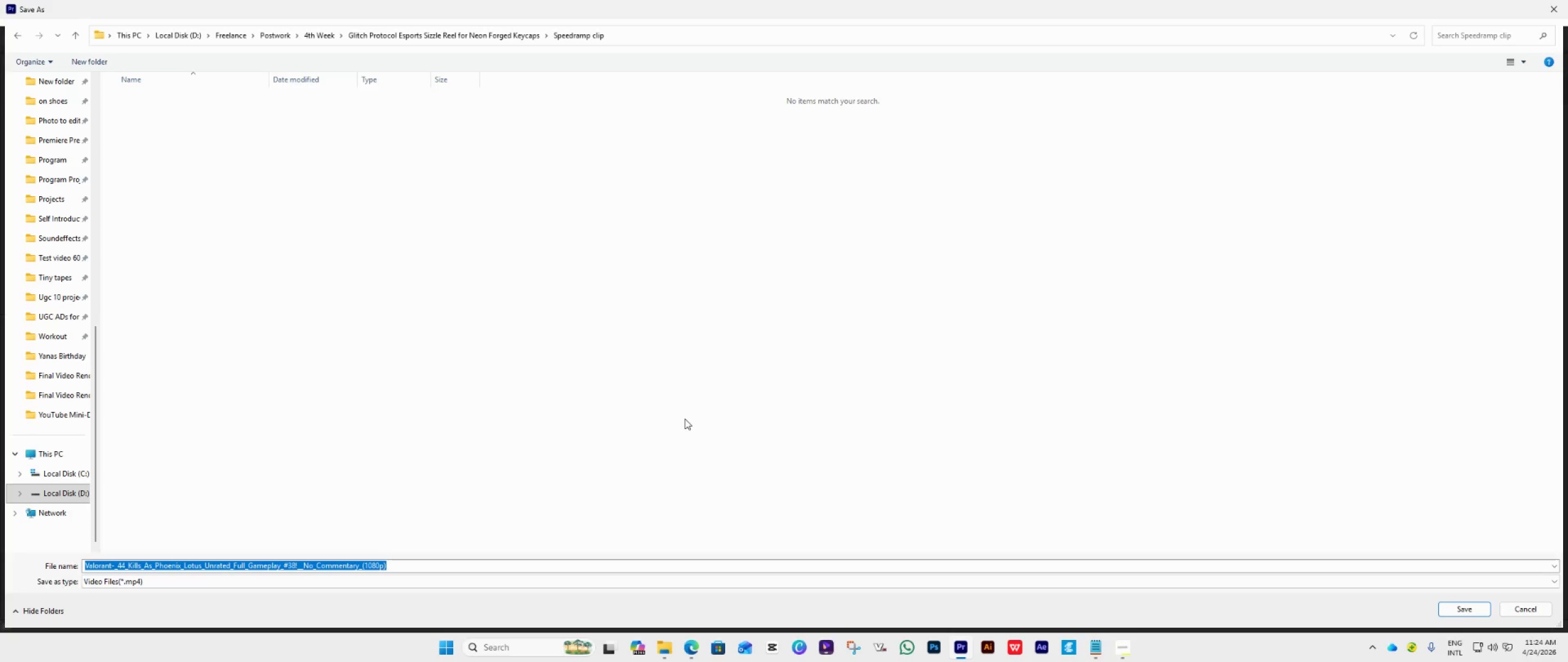 
key(1)
 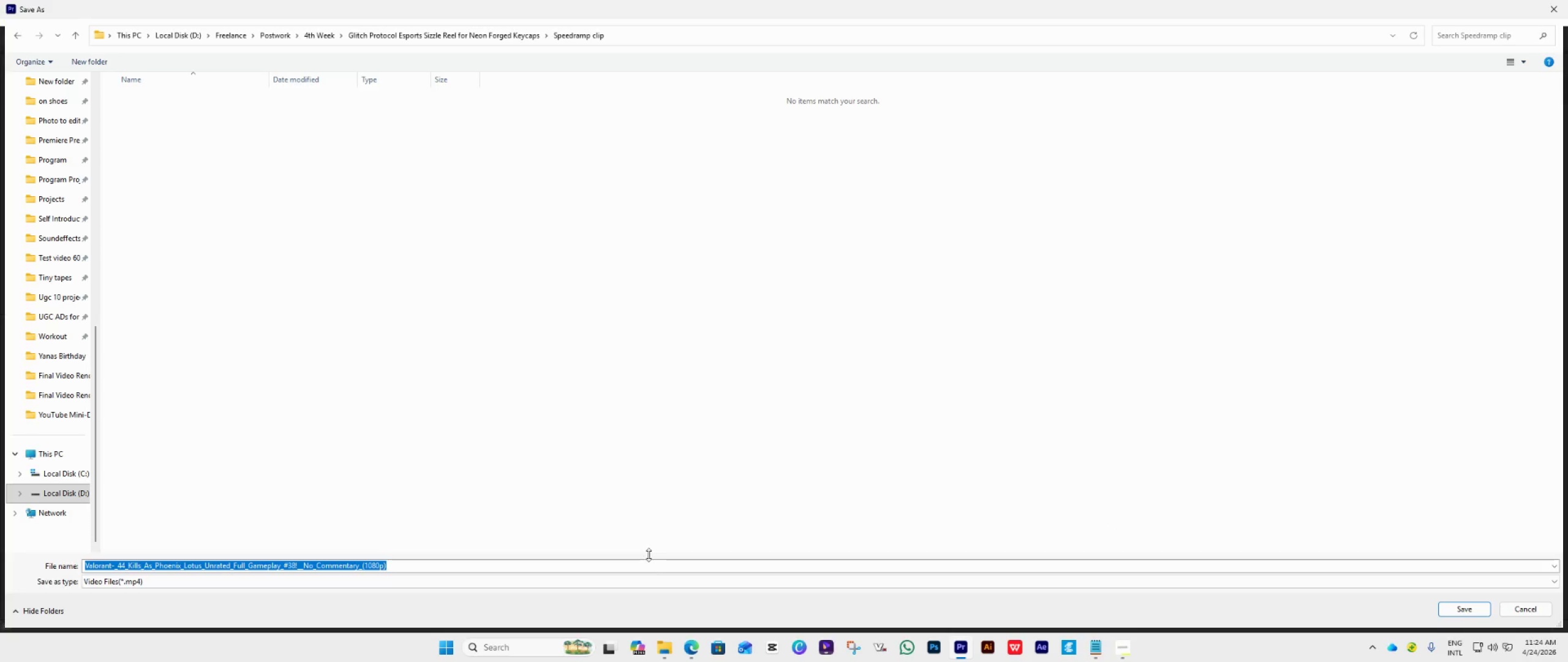 
left_click([644, 561])
 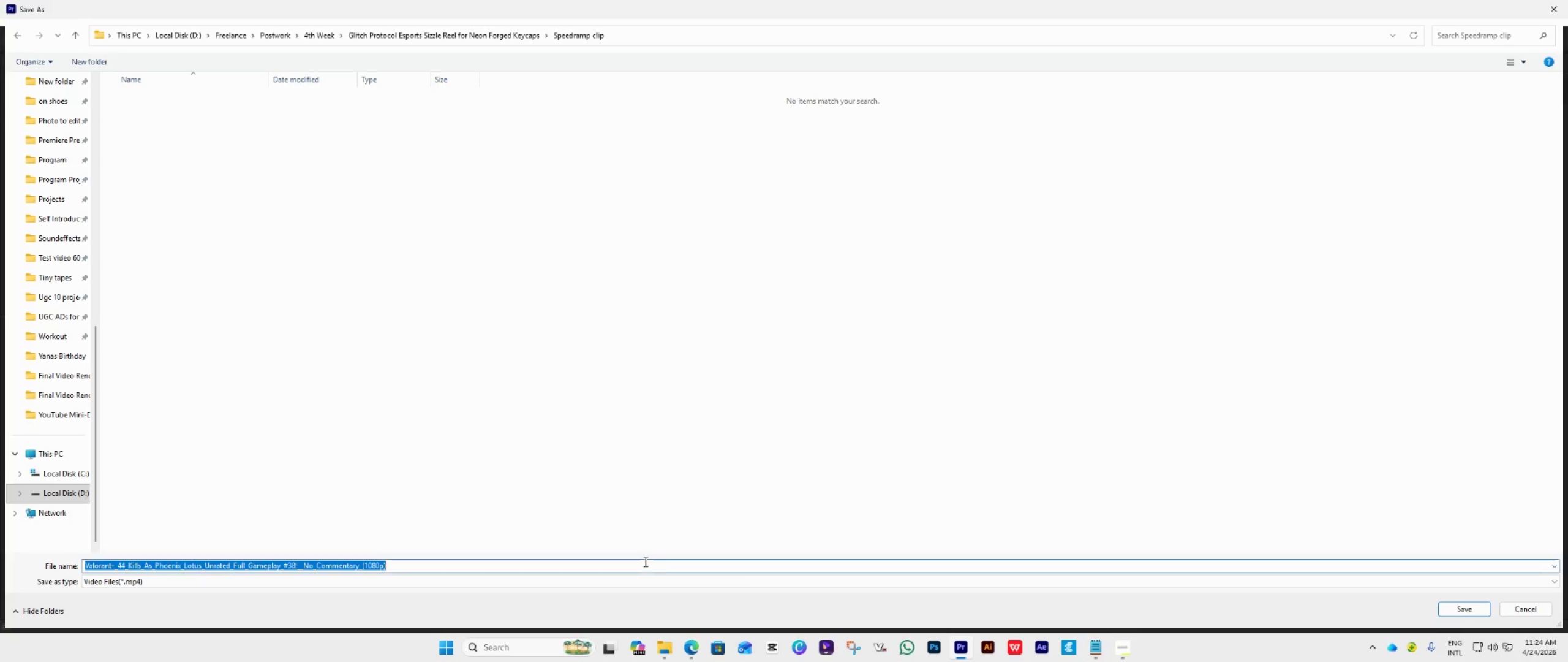 
key(1)
 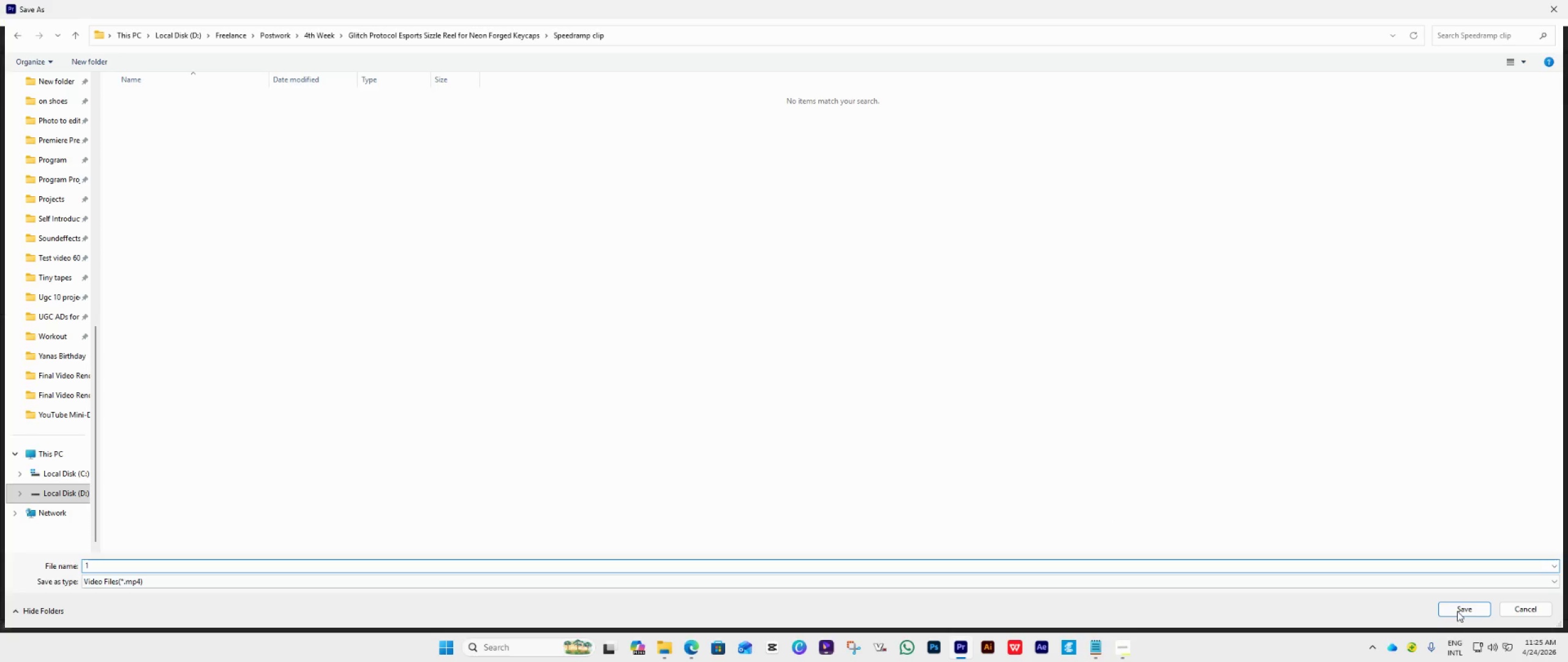 
left_click([1472, 611])
 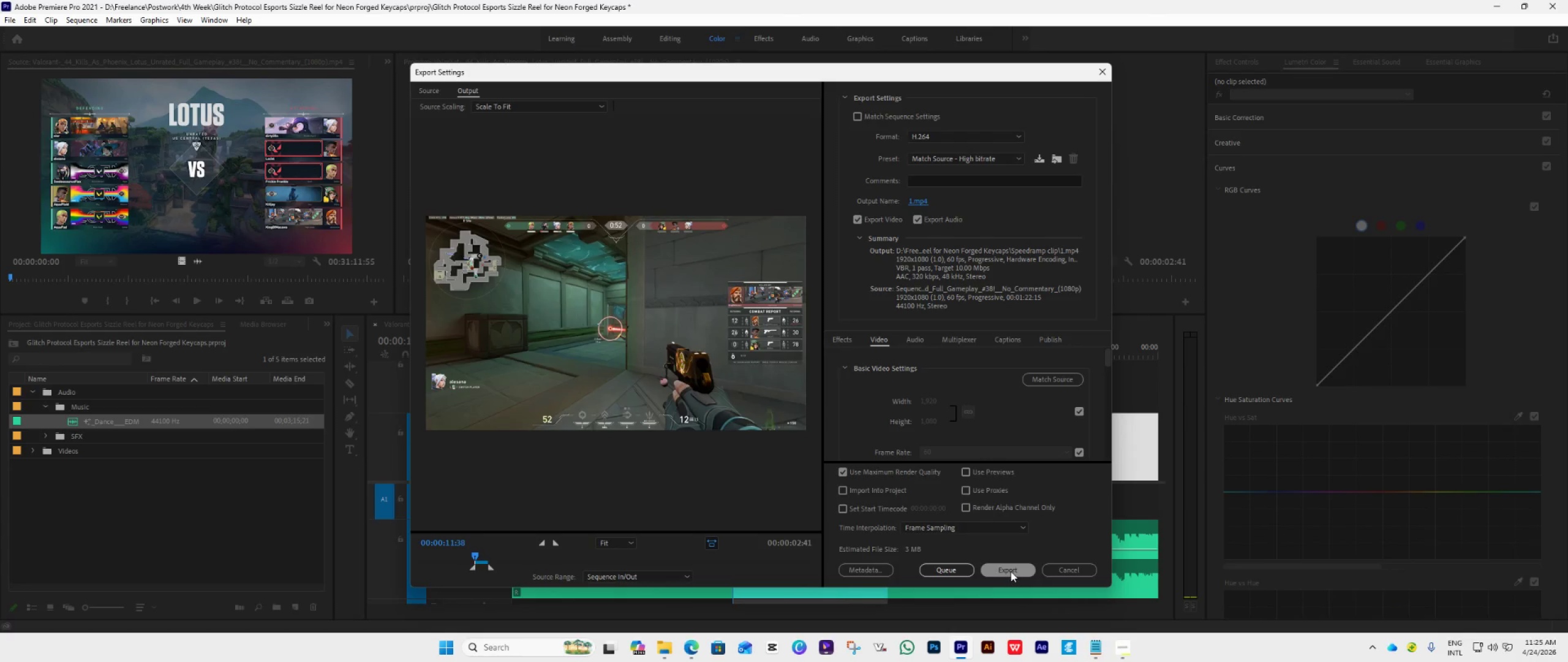 
left_click([1011, 571])
 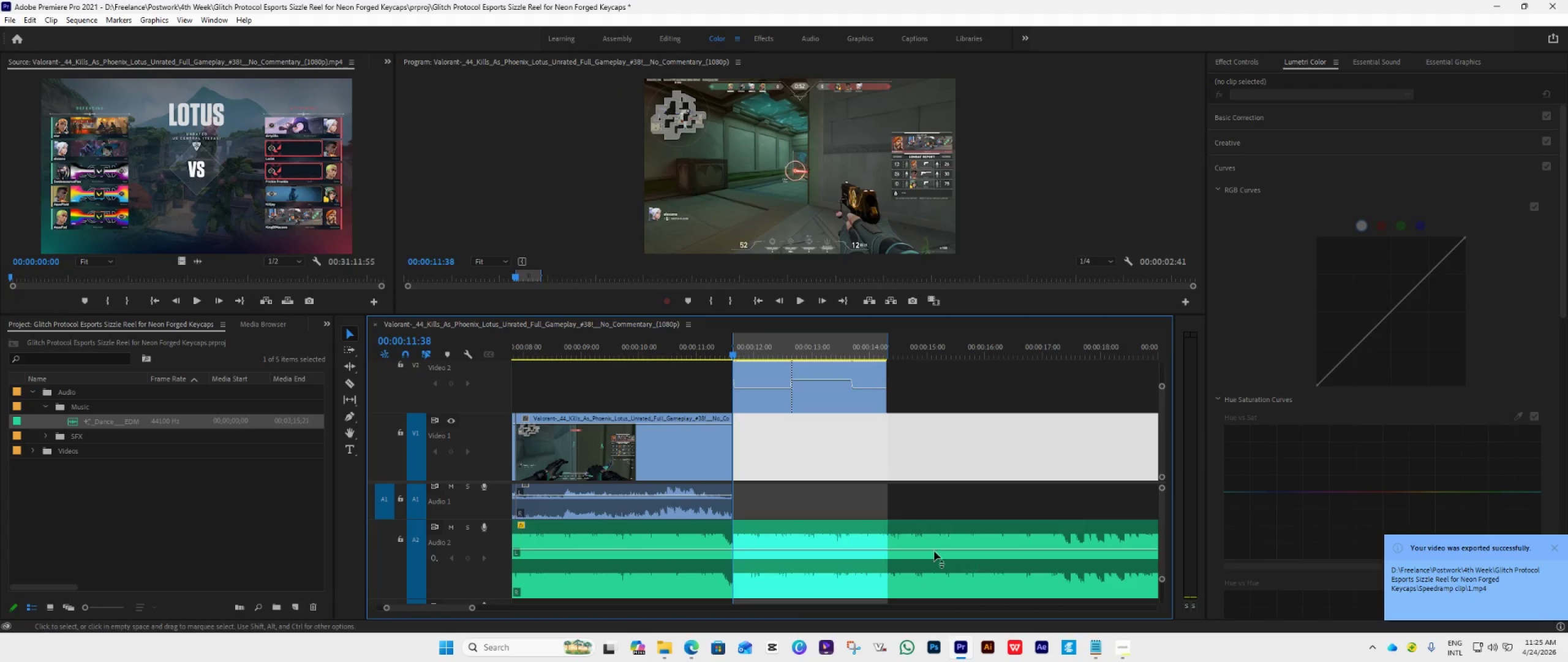 
double_click([225, 482])
 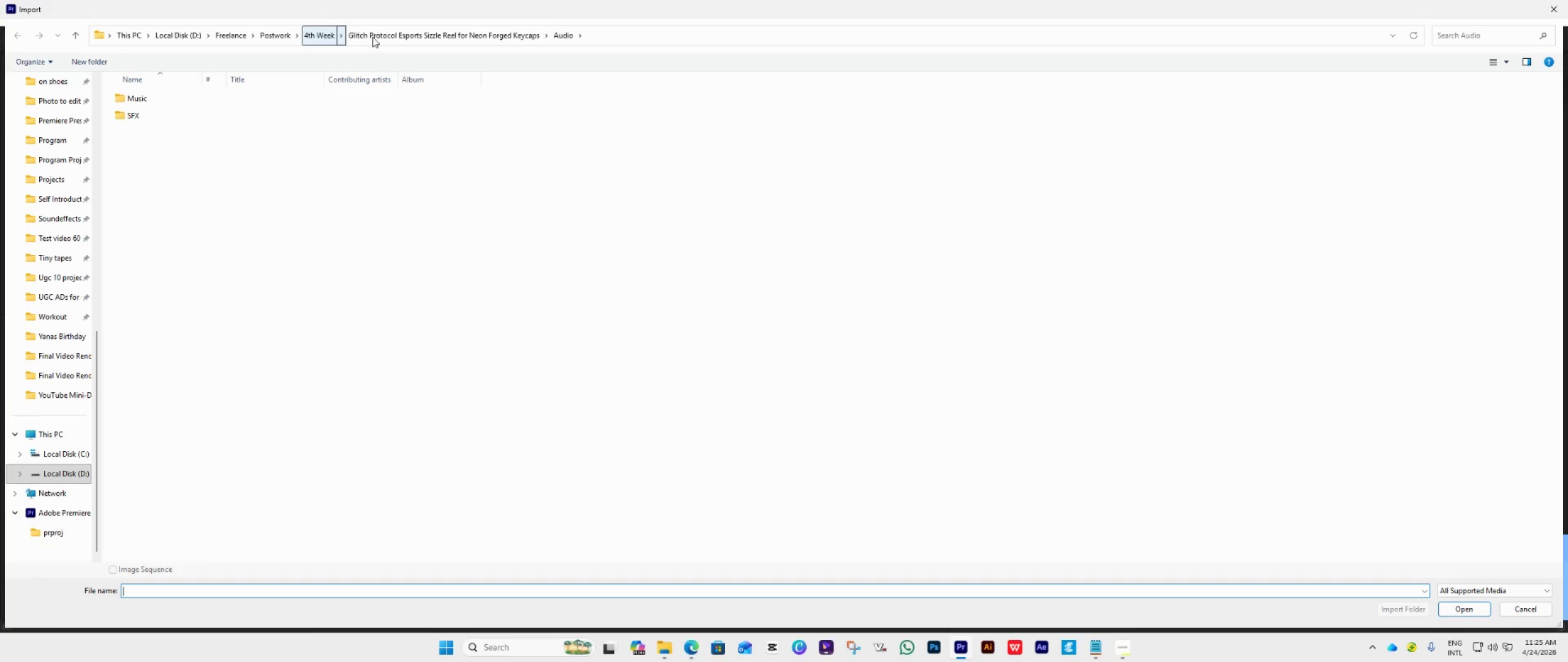 
left_click([371, 37])
 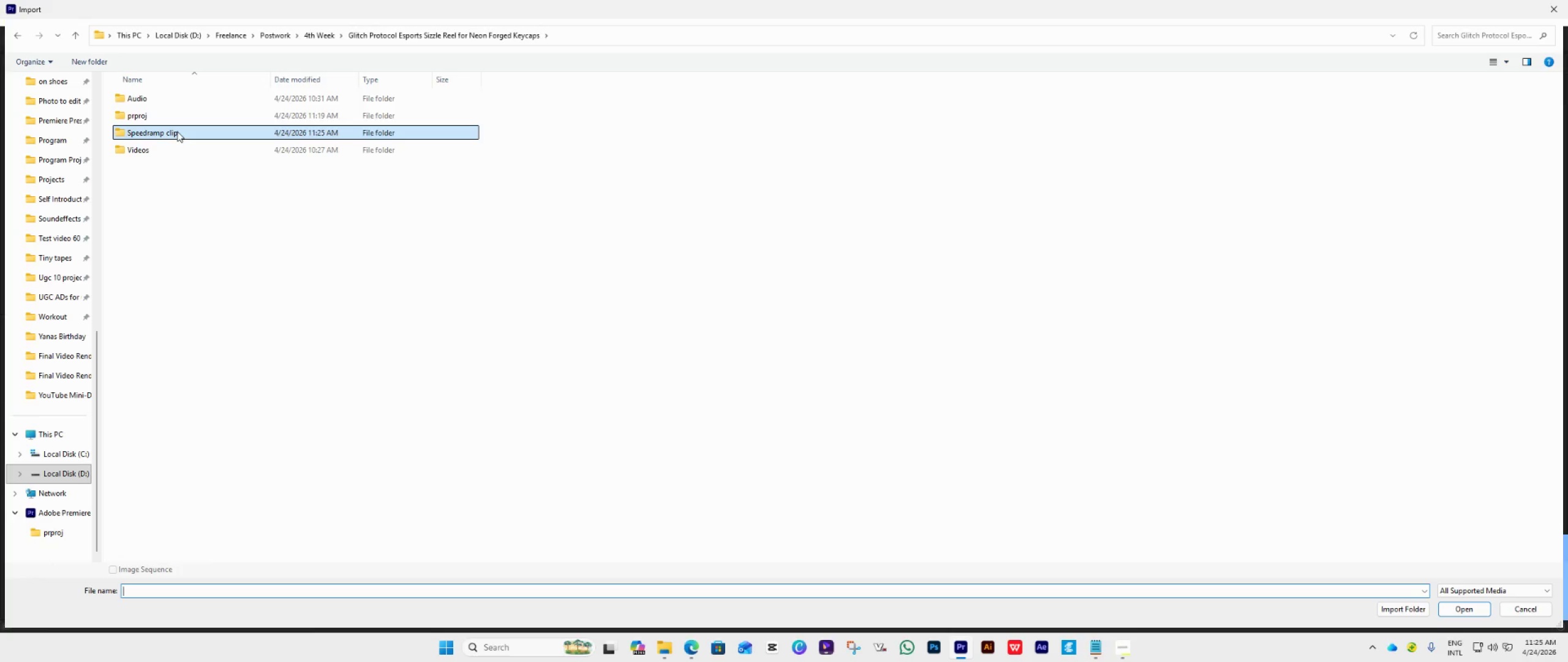 
double_click([170, 128])
 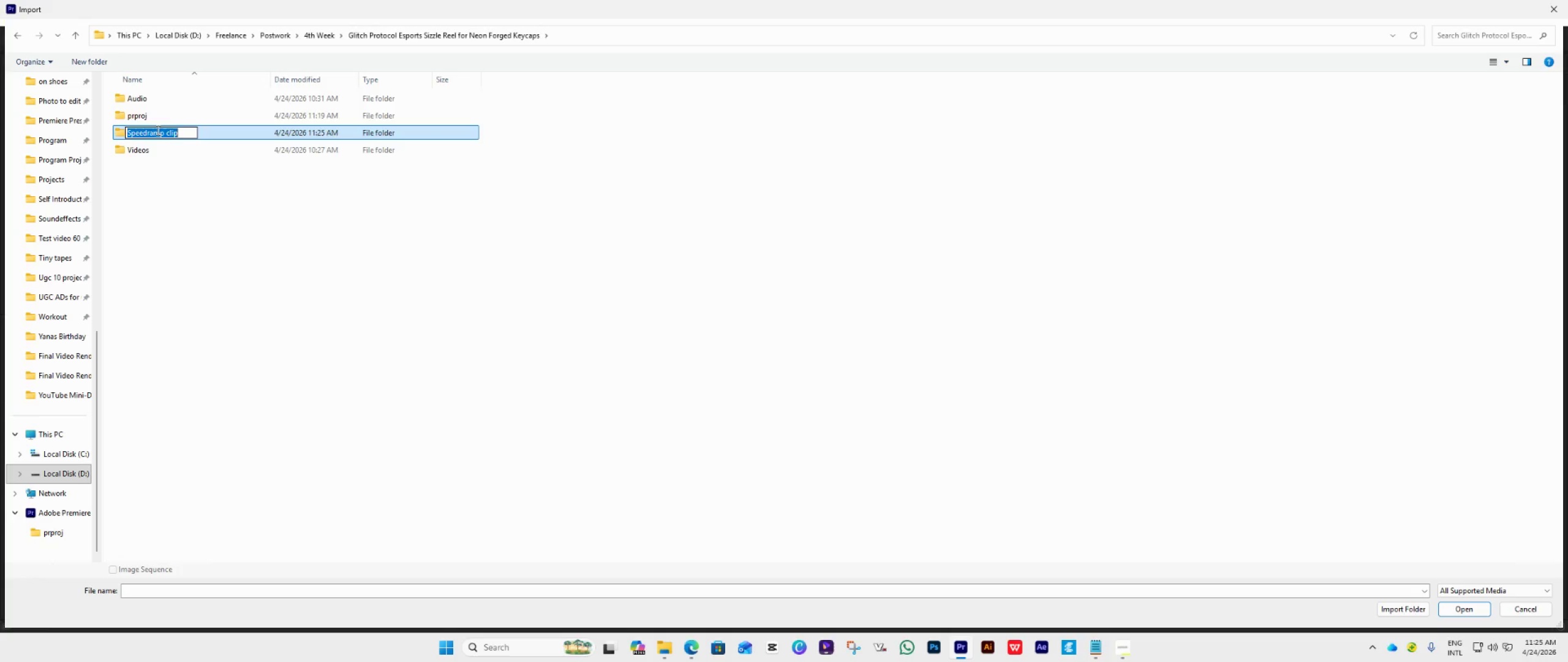 
double_click([157, 130])
 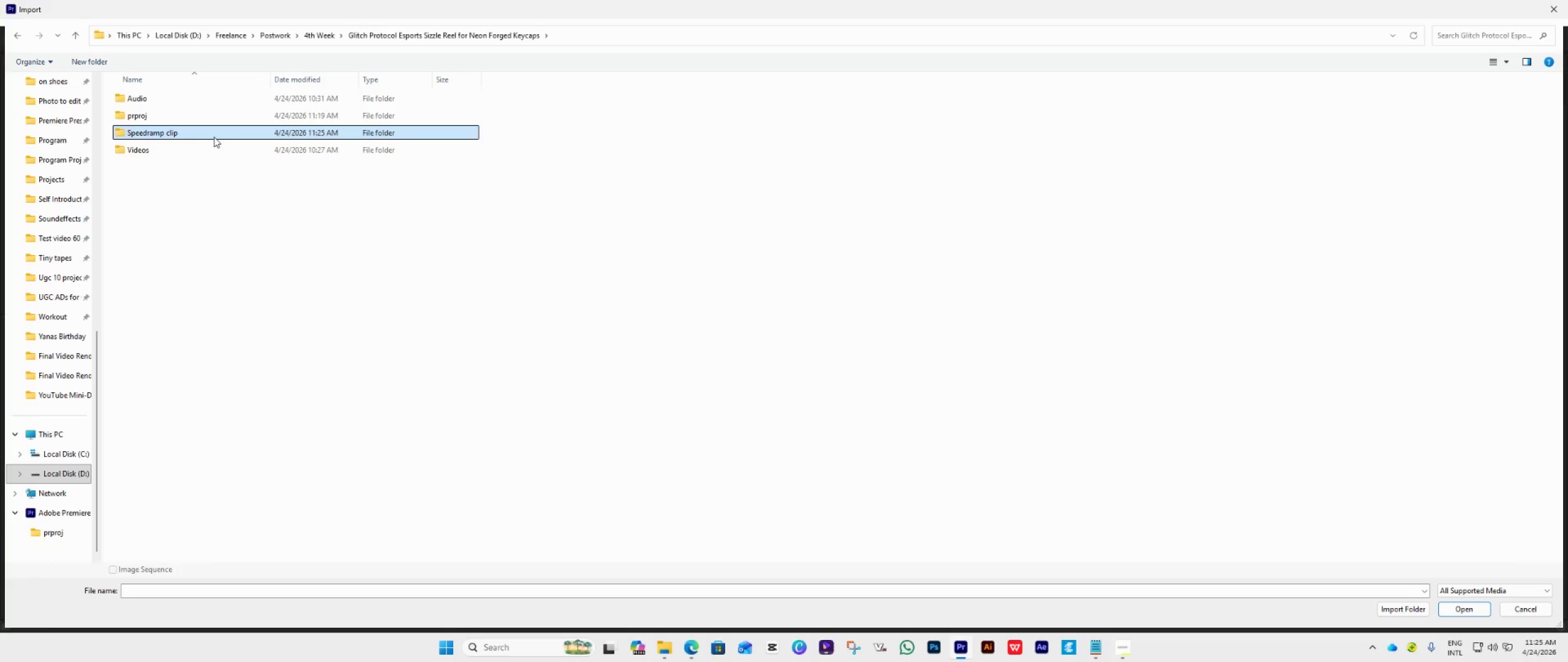 
double_click([215, 137])
 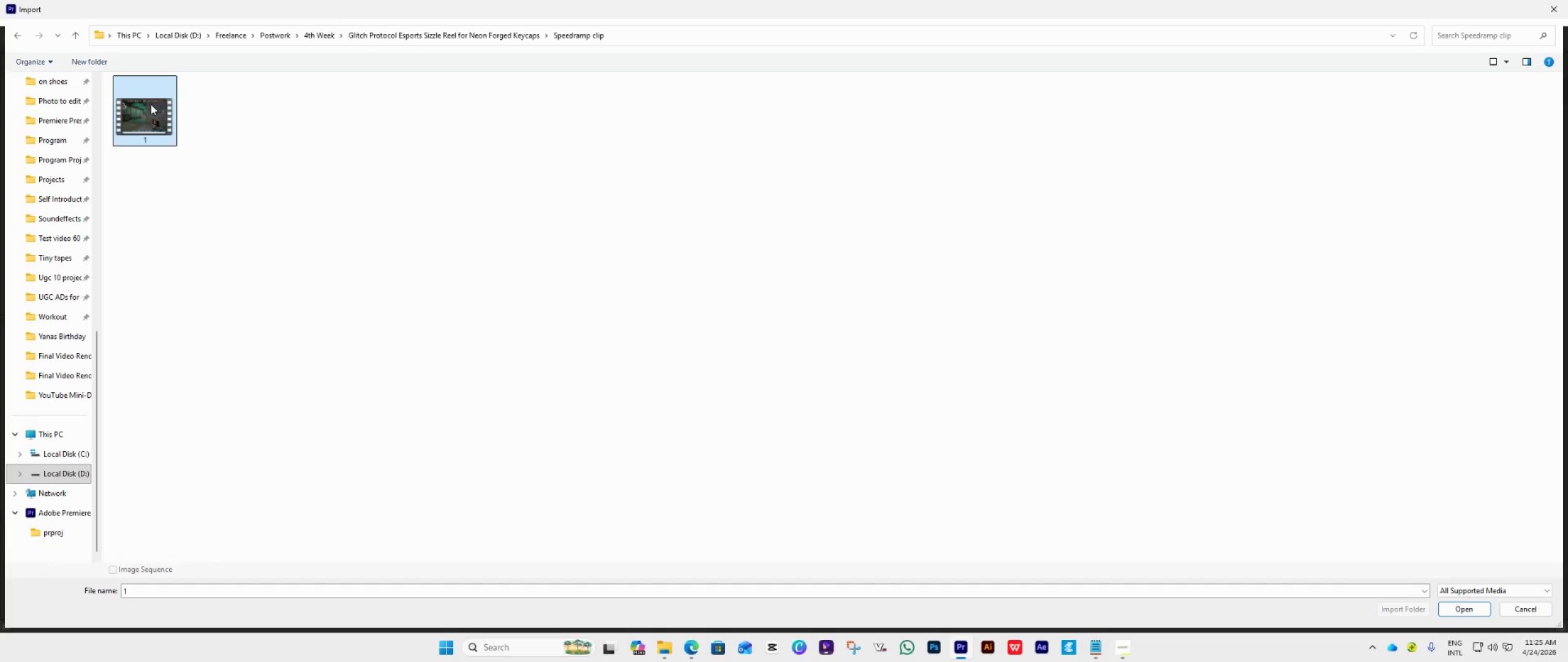 
double_click([151, 104])
 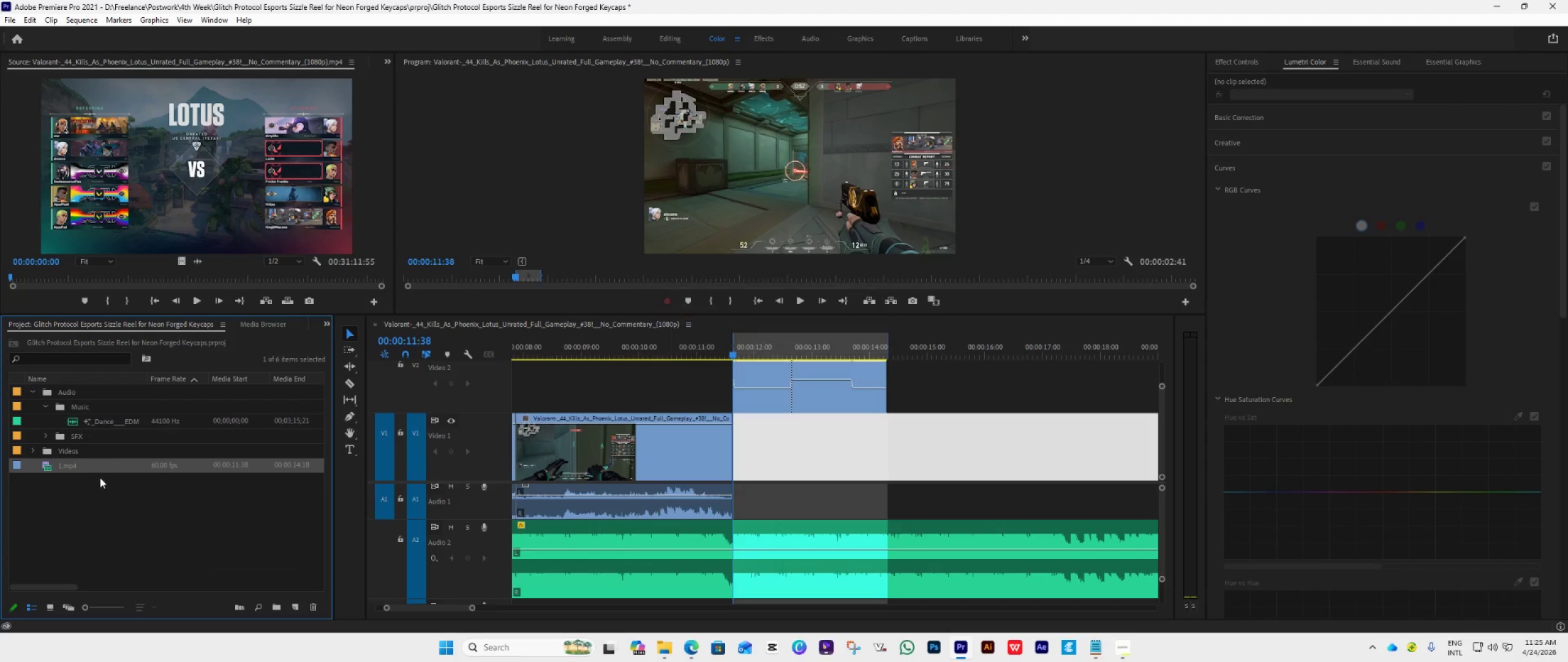 
left_click_drag(start_coordinate=[78, 469], to_coordinate=[735, 442])
 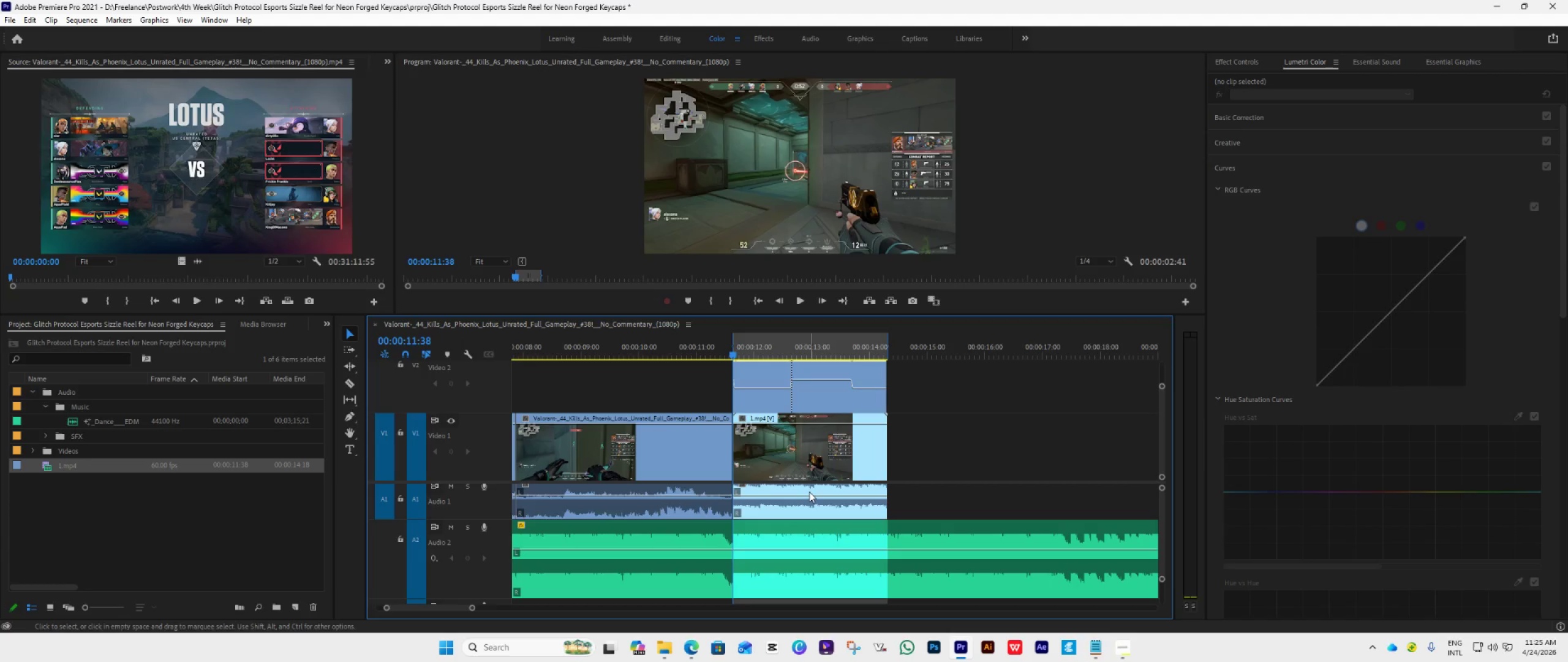 
left_click([950, 476])
 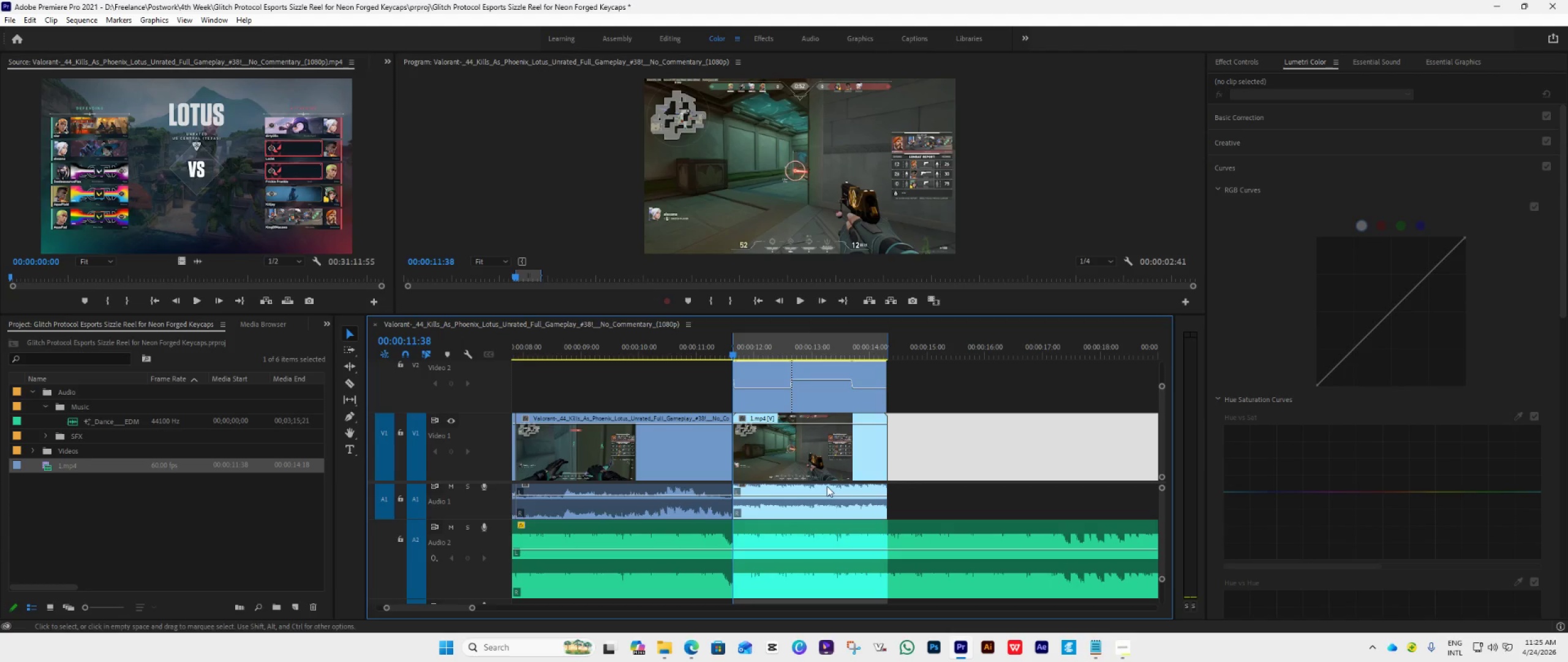 
hold_key(key=AltLeft, duration=0.92)
left_click([800, 493])
 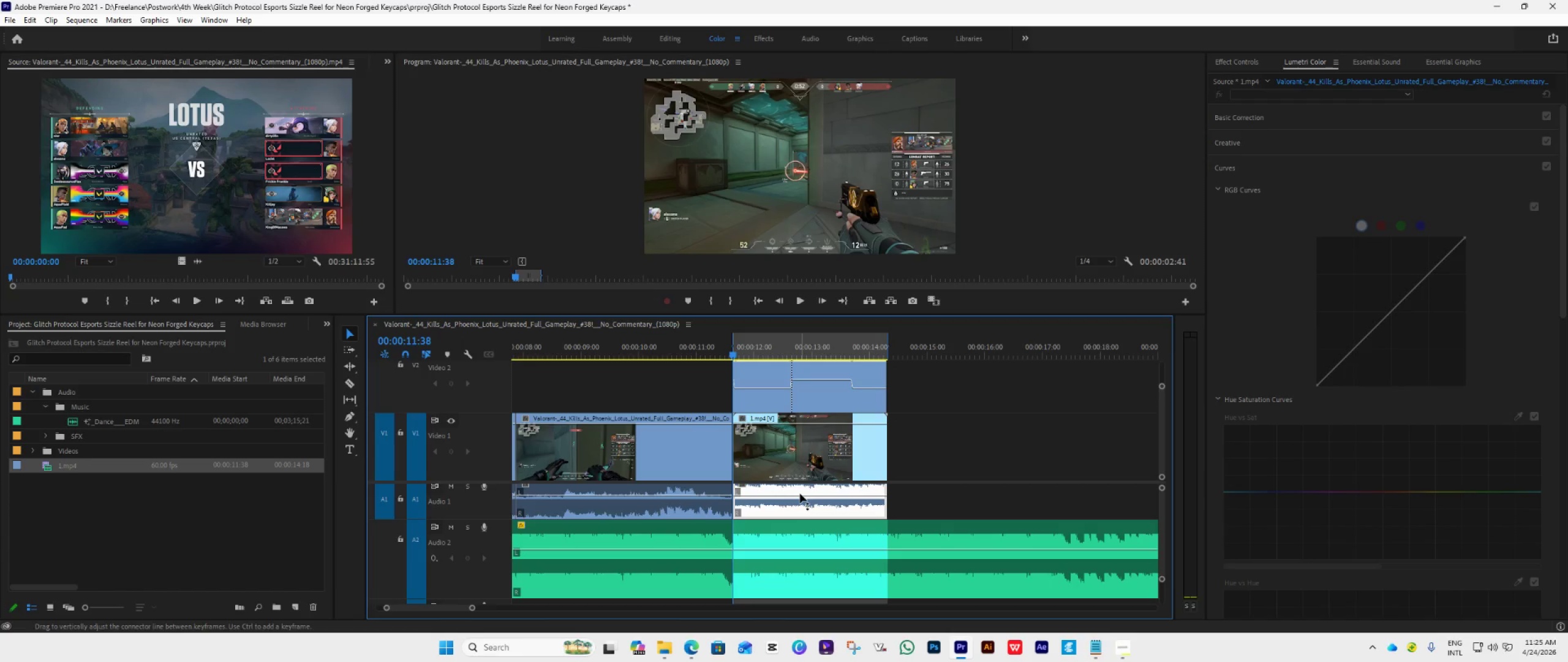 
key(Delete)
 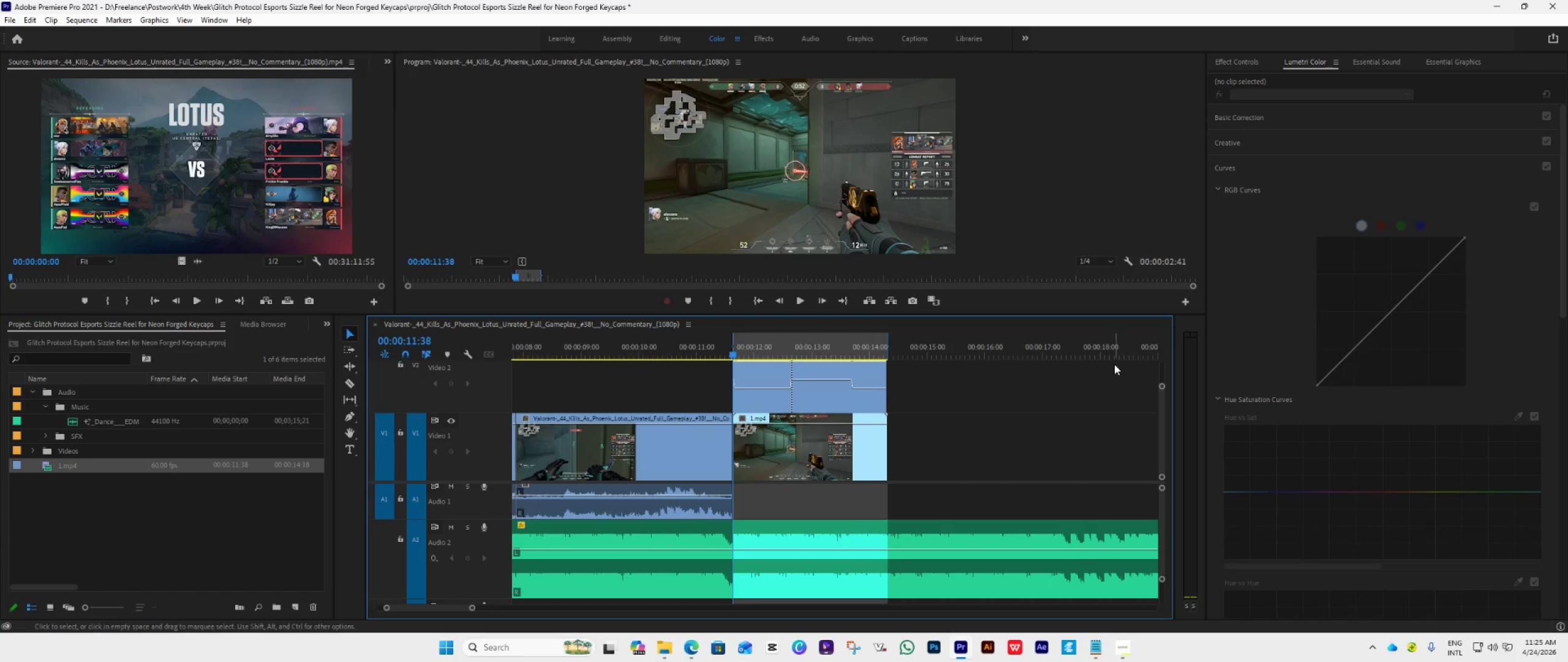 
left_click_drag(start_coordinate=[1163, 384], to_coordinate=[1163, 380])
 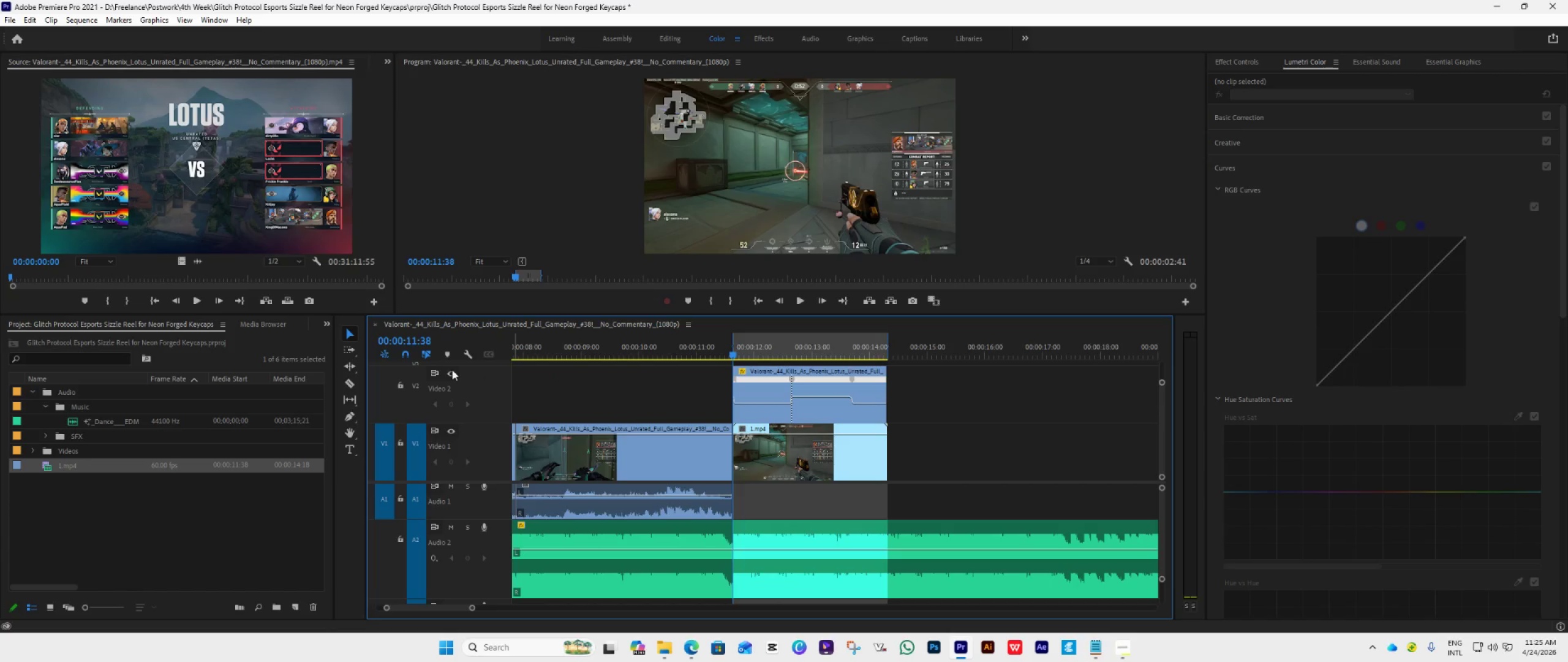 
left_click([452, 370])
 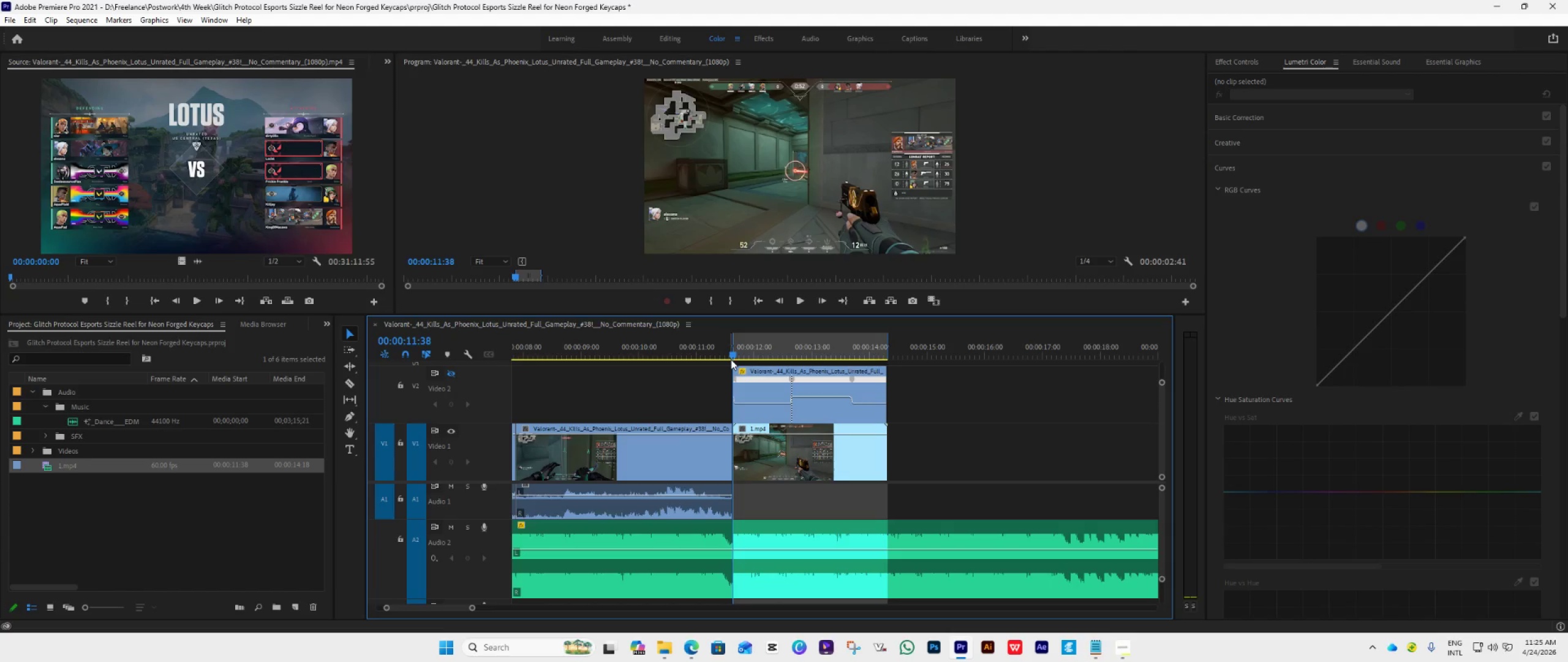 
key(Space)
 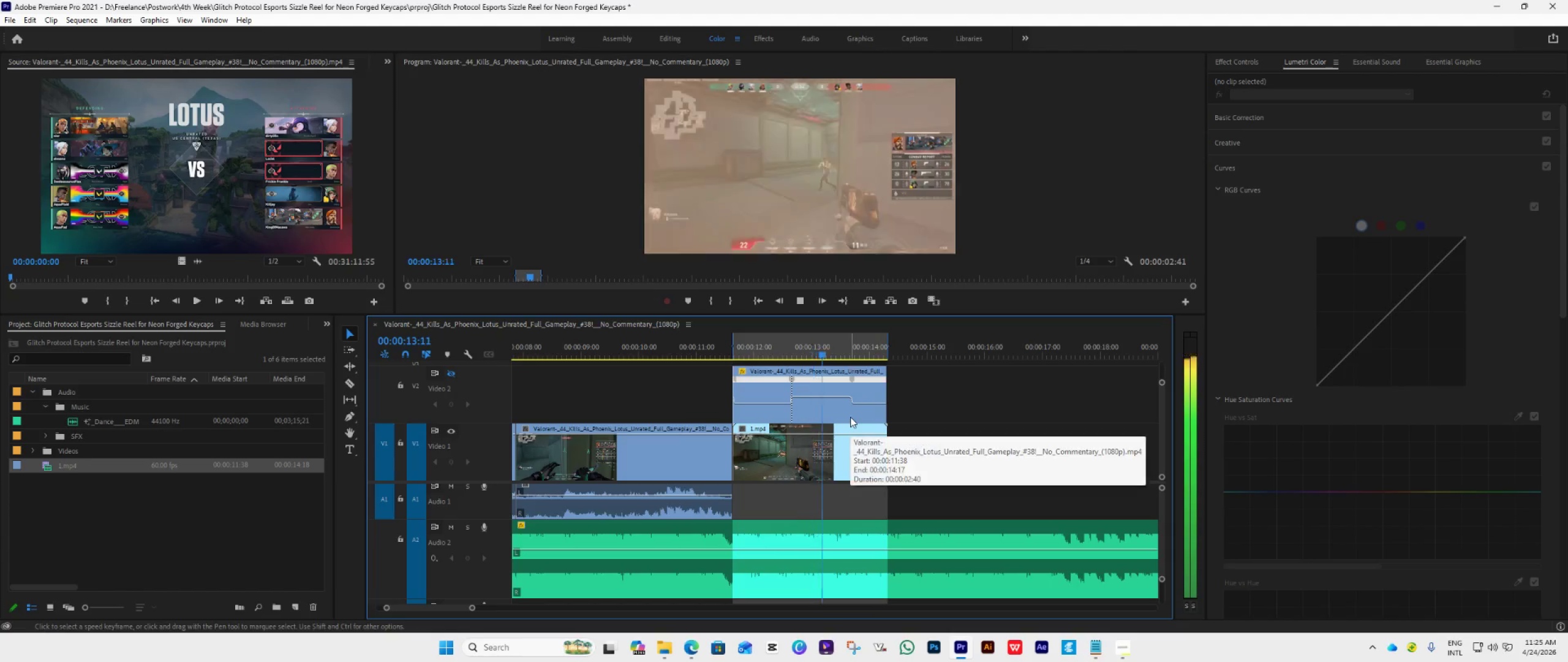 
key(Space)
 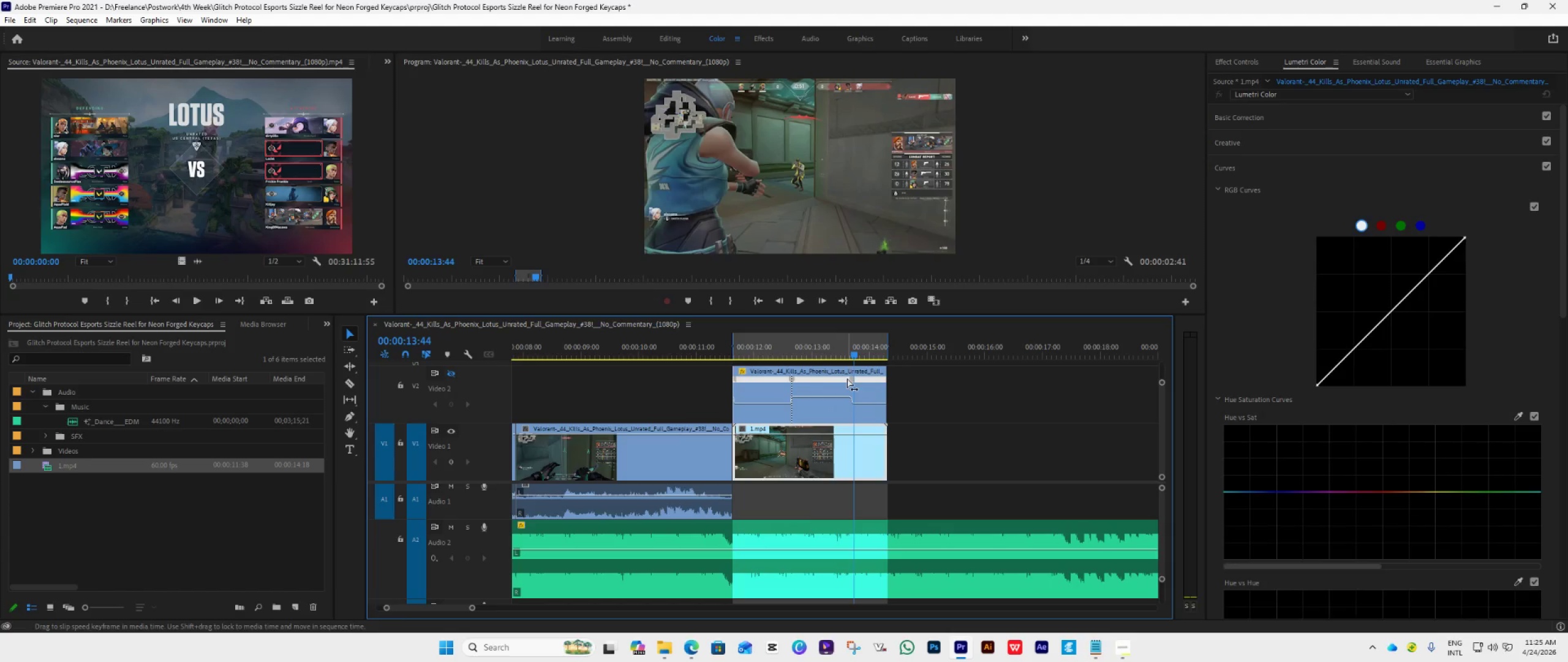 
left_click_drag(start_coordinate=[853, 359], to_coordinate=[782, 367])
 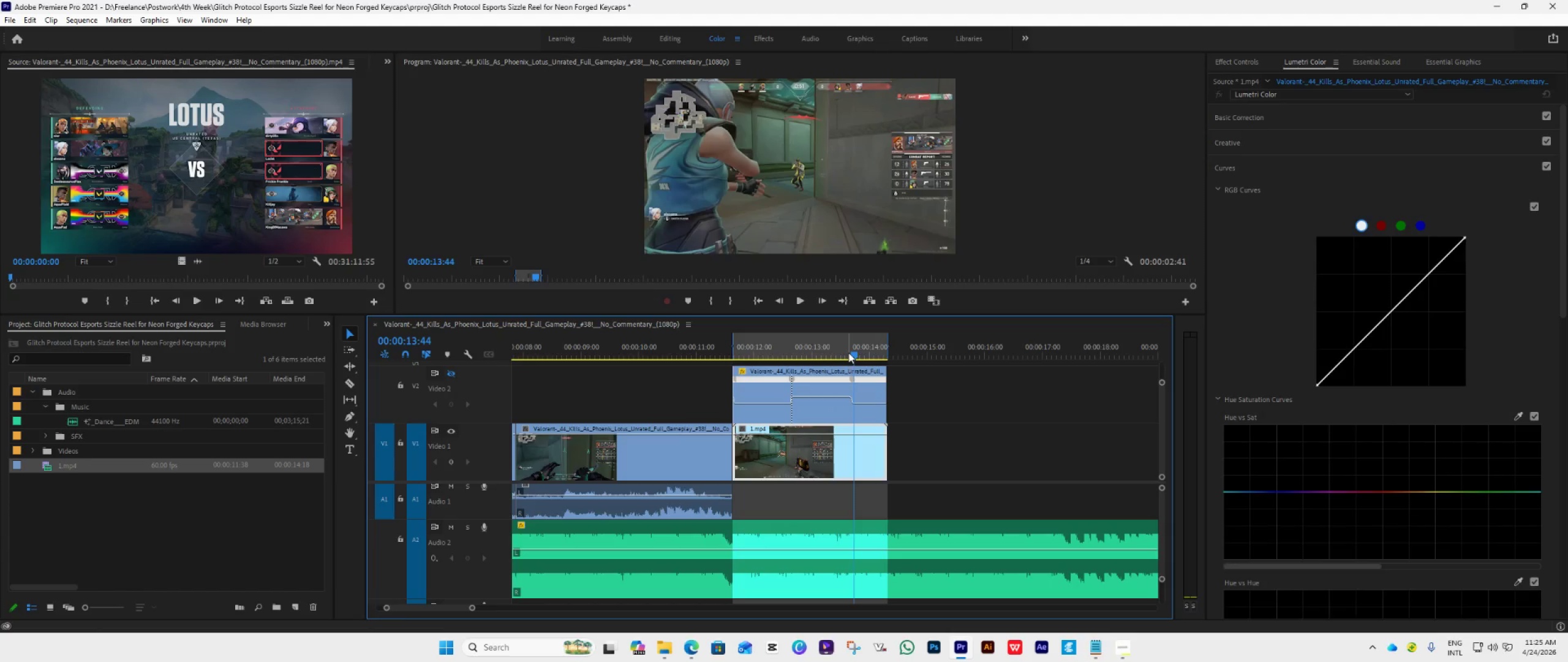 
left_click_drag(start_coordinate=[848, 352], to_coordinate=[797, 380])
 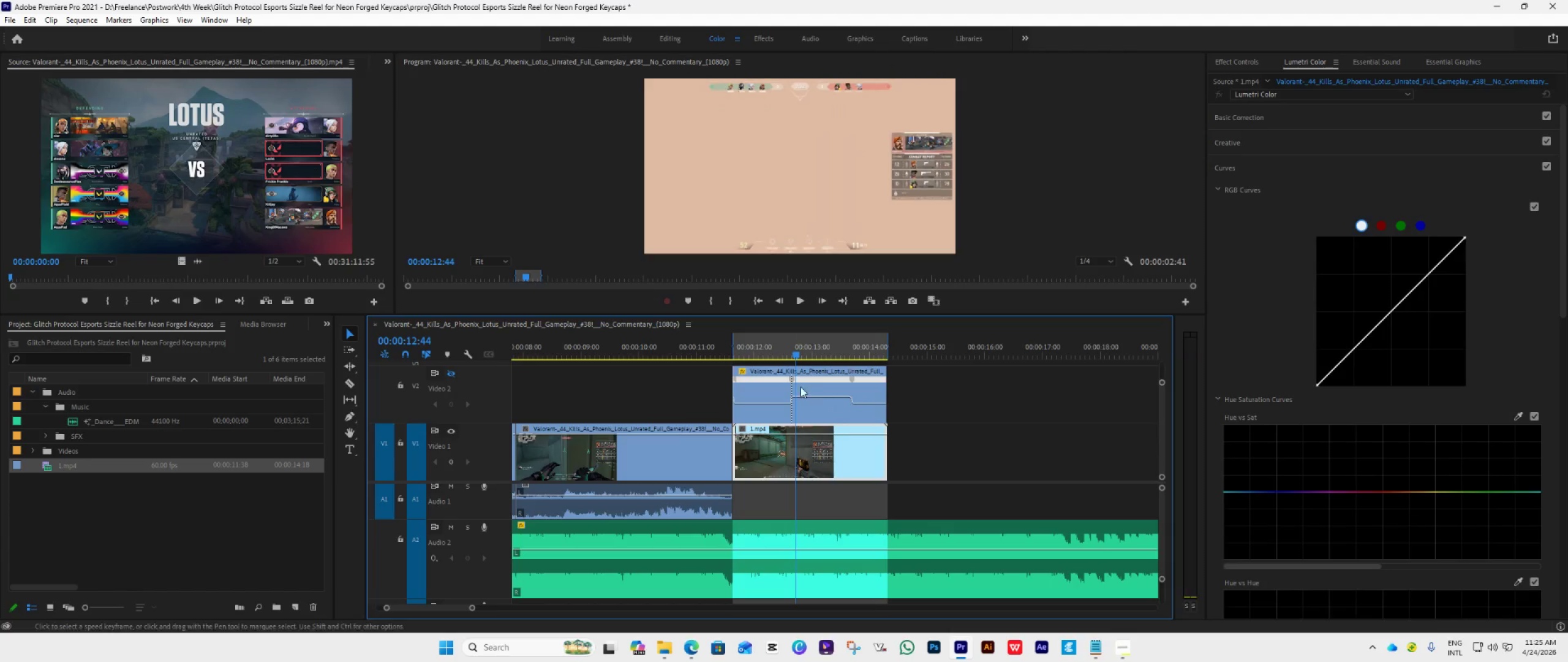 
key(Space)
 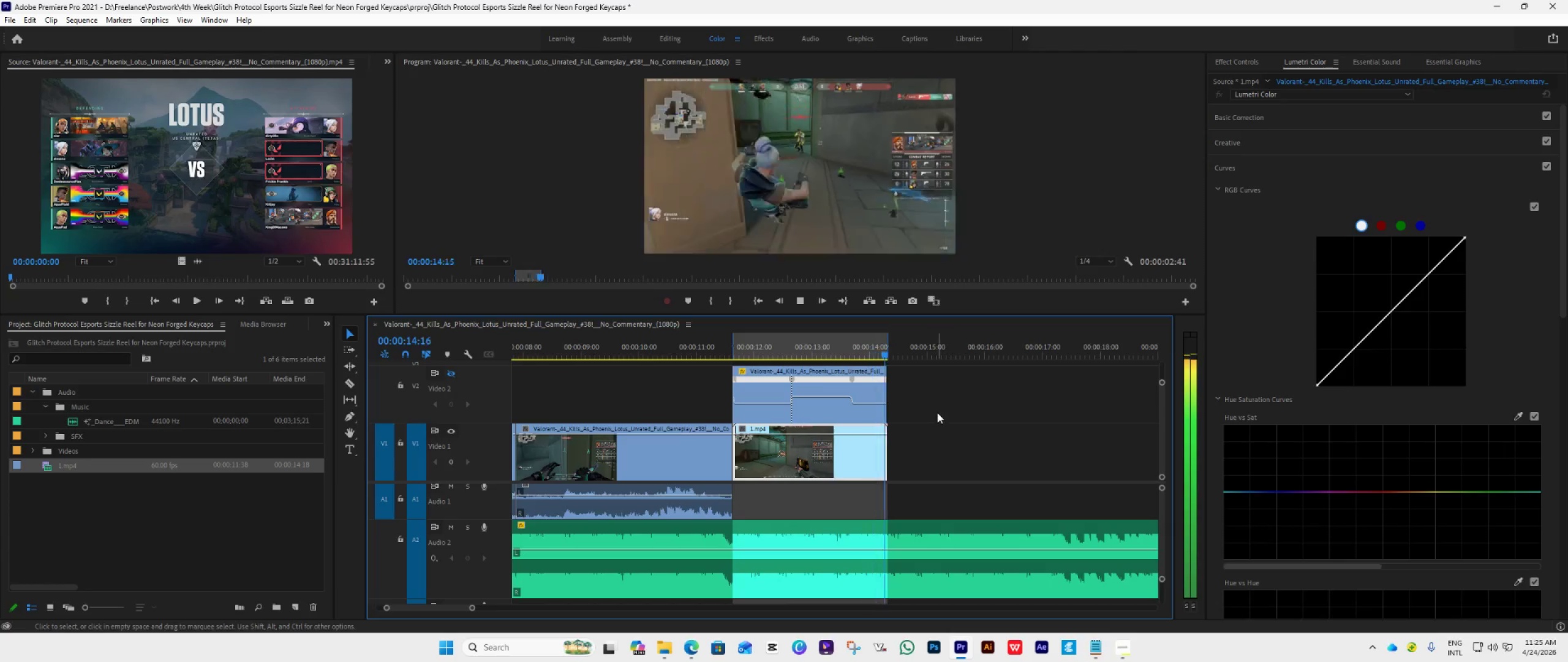 
key(Space)
 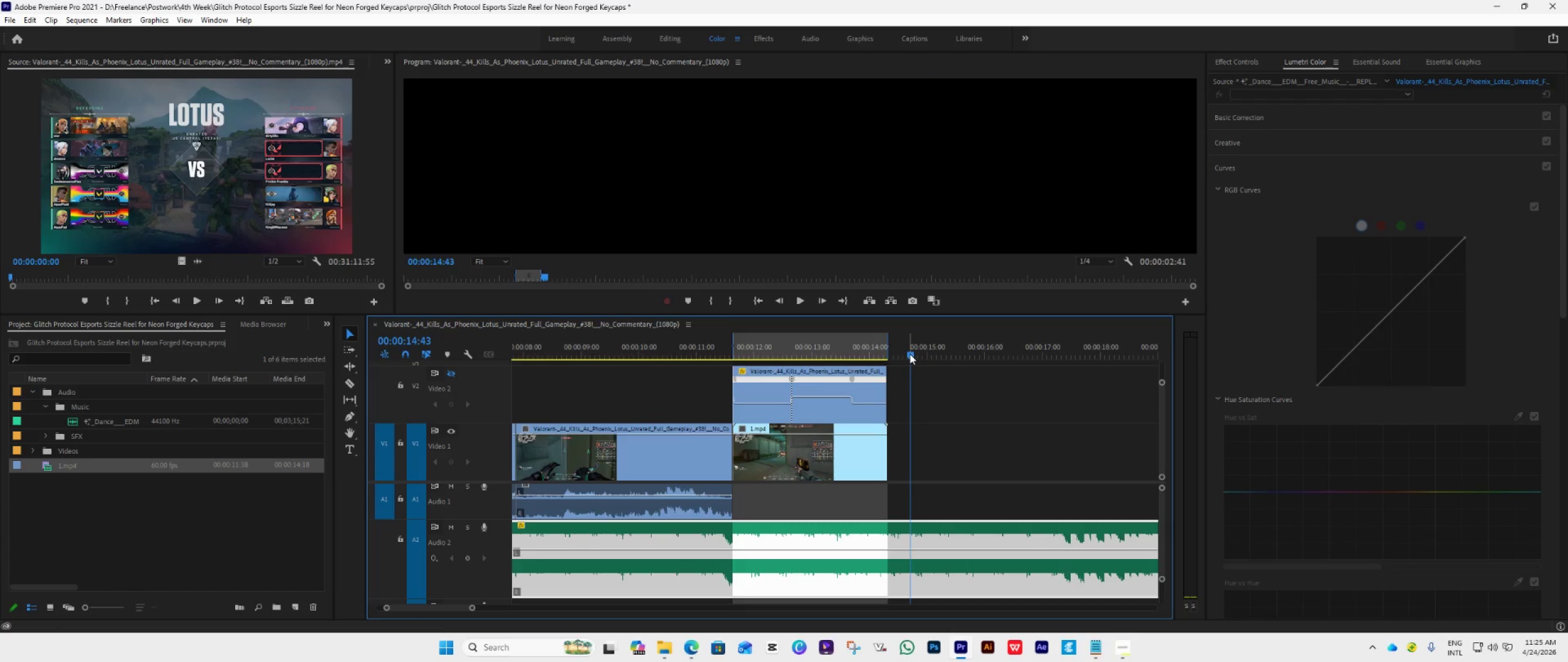 
left_click_drag(start_coordinate=[909, 354], to_coordinate=[726, 389])
 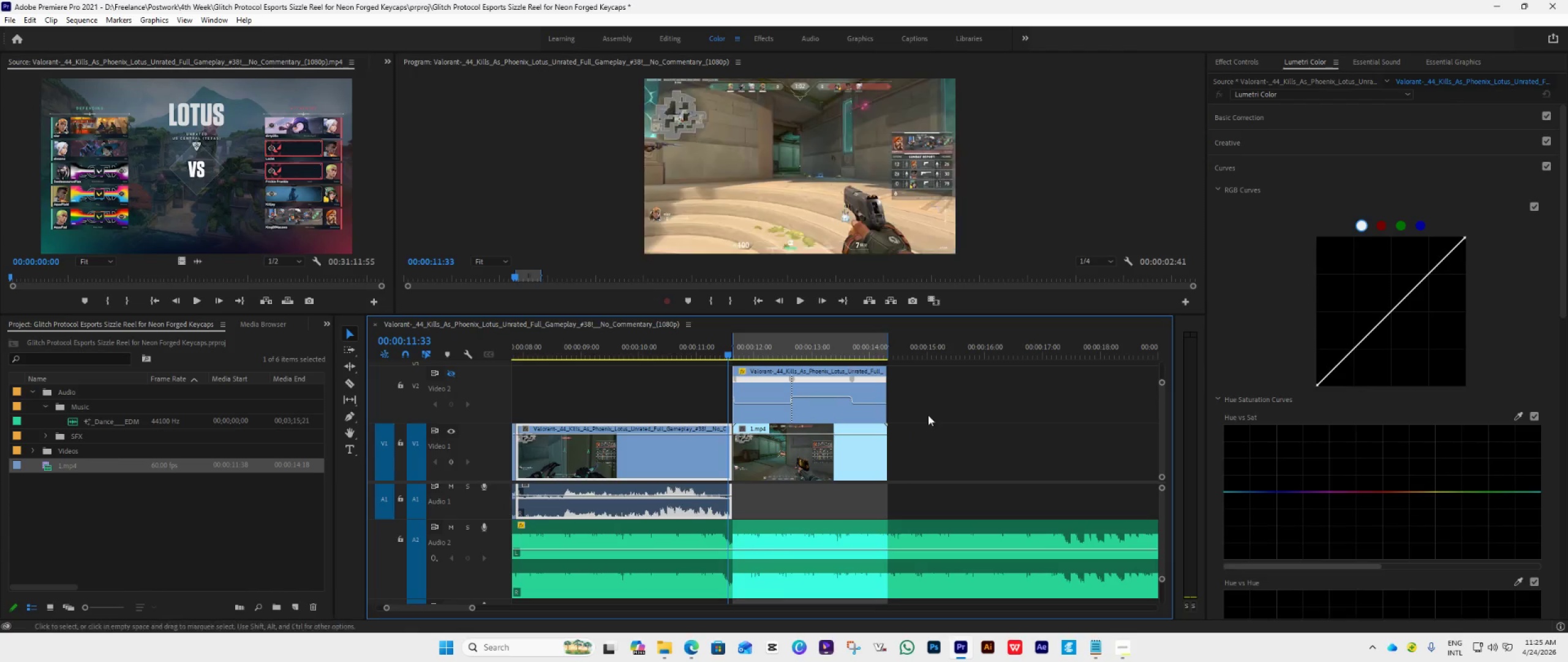 
key(Space)
 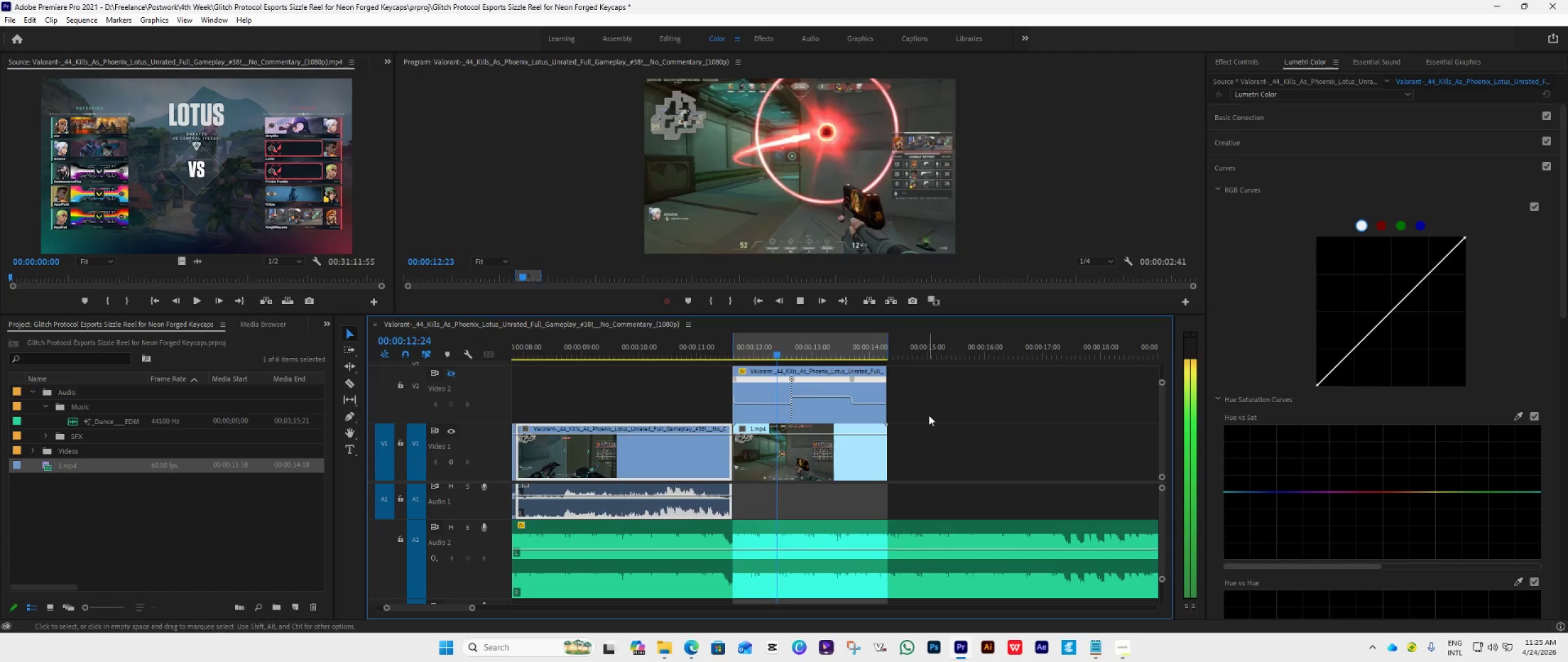 
key(Space)
 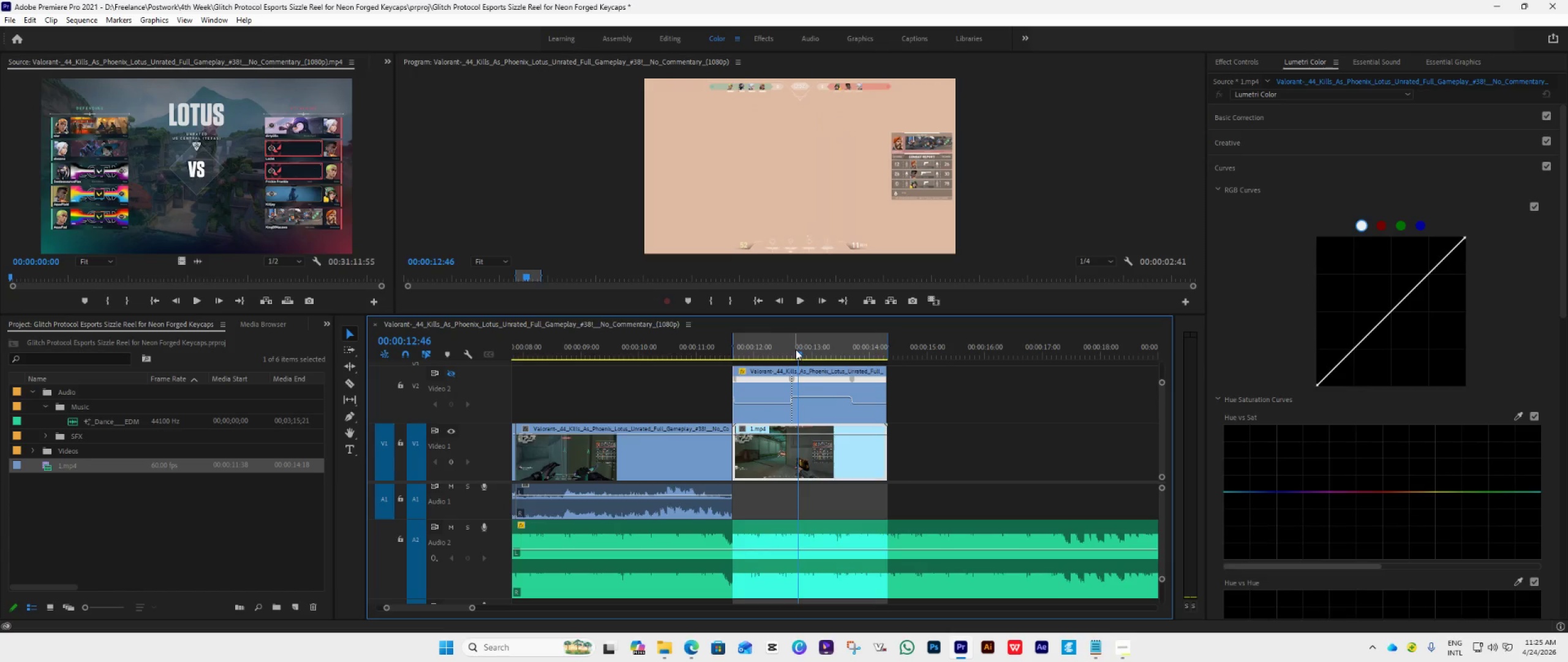 
left_click_drag(start_coordinate=[796, 349], to_coordinate=[756, 388])
 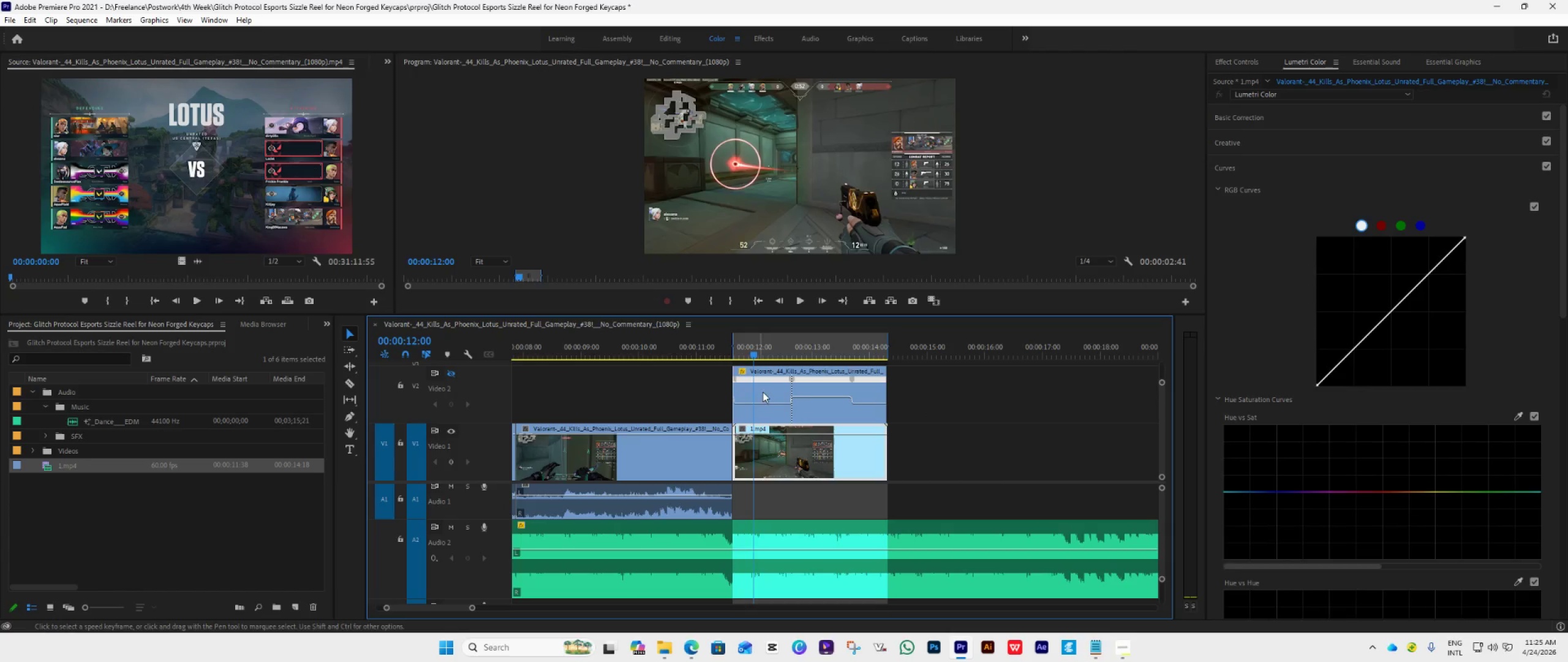 
key(Space)
 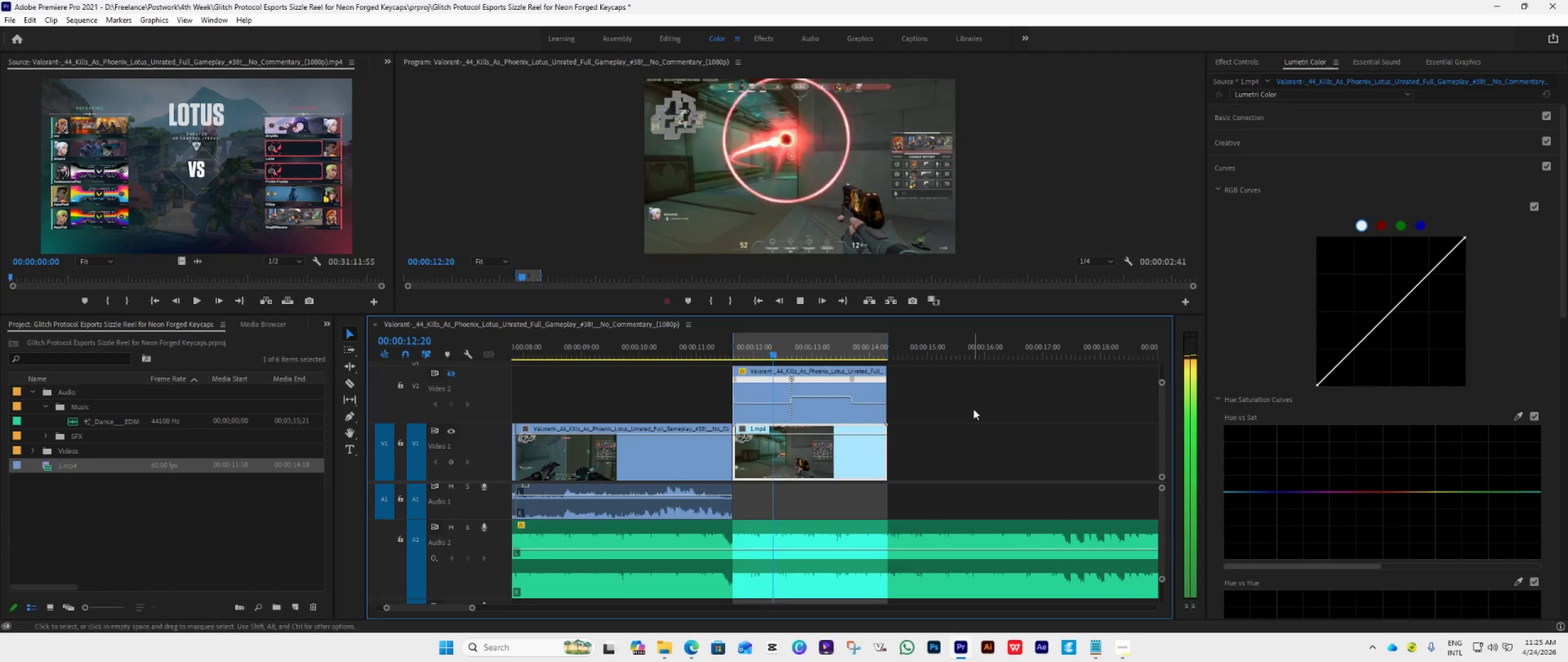 
key(Space)
 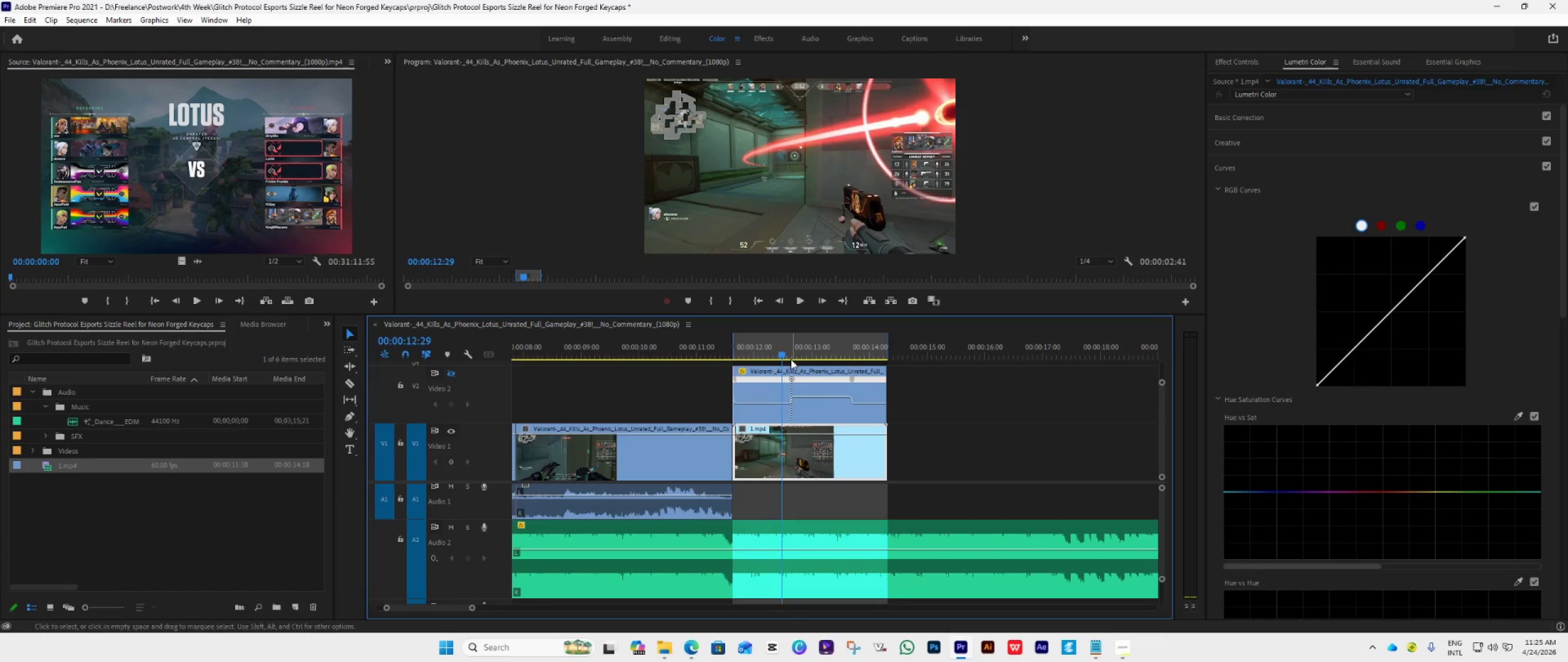 
left_click_drag(start_coordinate=[782, 351], to_coordinate=[771, 359])
 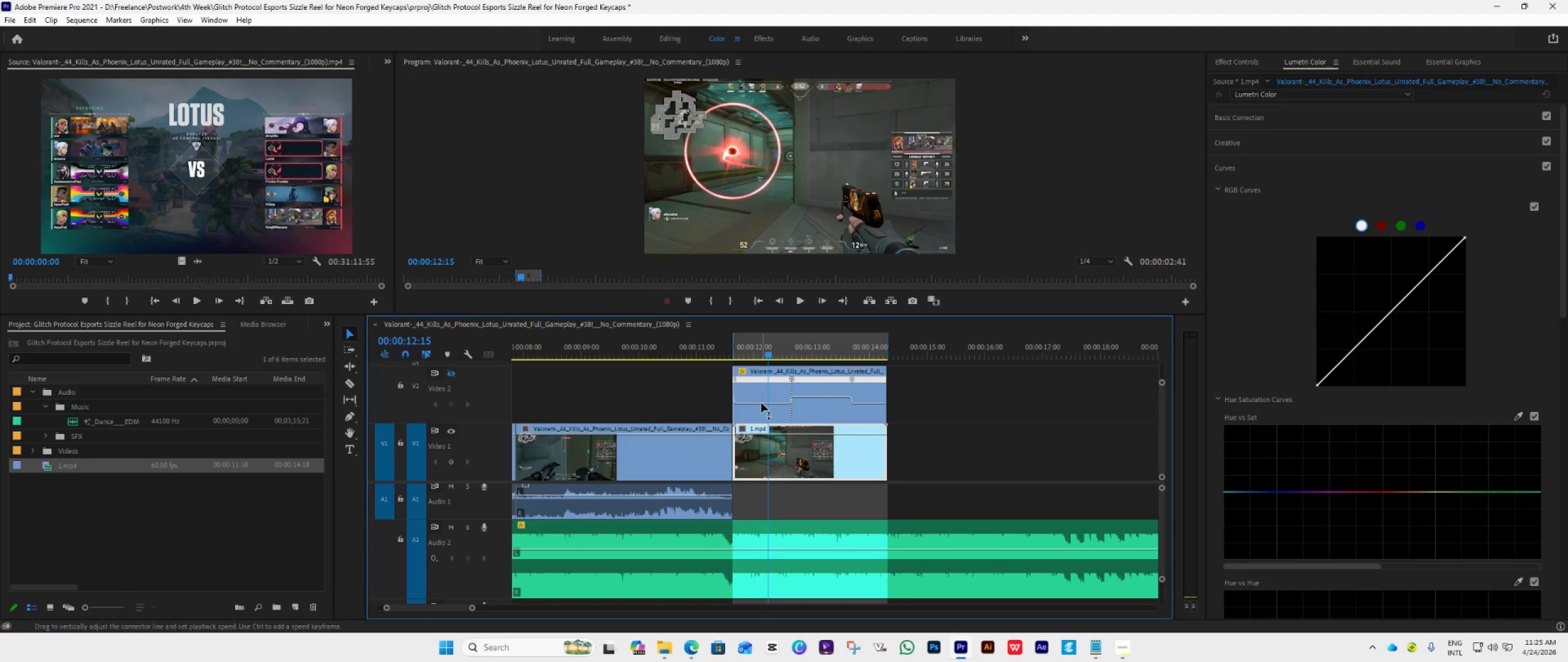 
left_click_drag(start_coordinate=[761, 403], to_coordinate=[769, 415])
 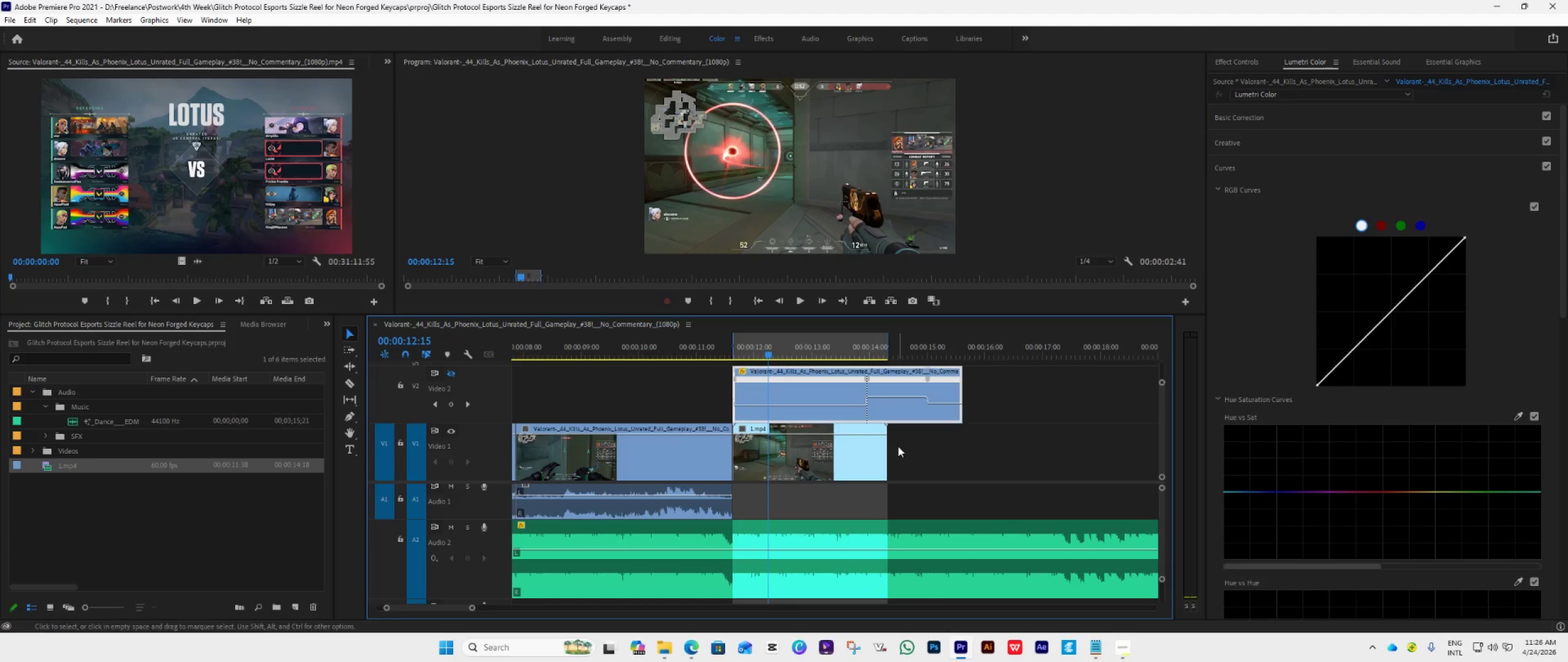 
hold_key(key=AltLeft, duration=1.25)
scroll: coordinate [895, 452], scroll_direction: down, amount: 15.0
 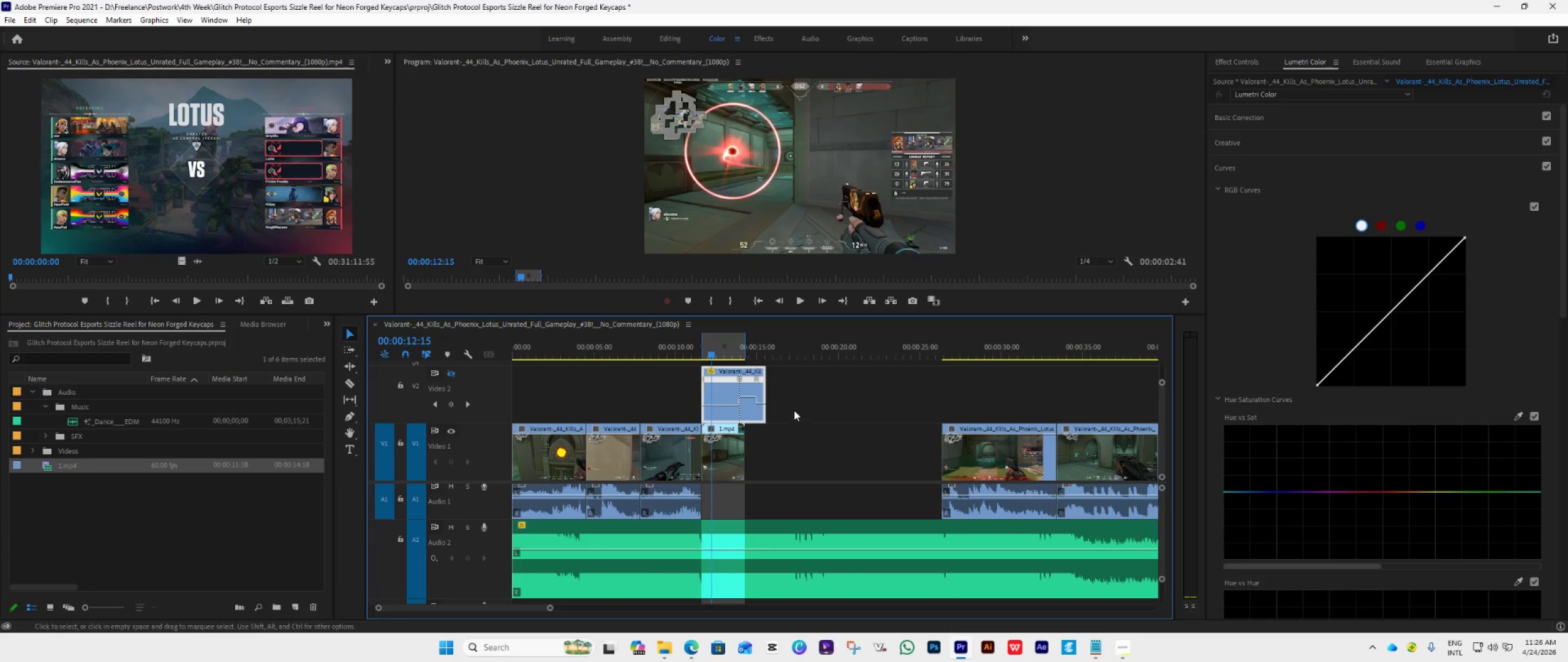 
left_click_drag(start_coordinate=[767, 393], to_coordinate=[940, 446])
 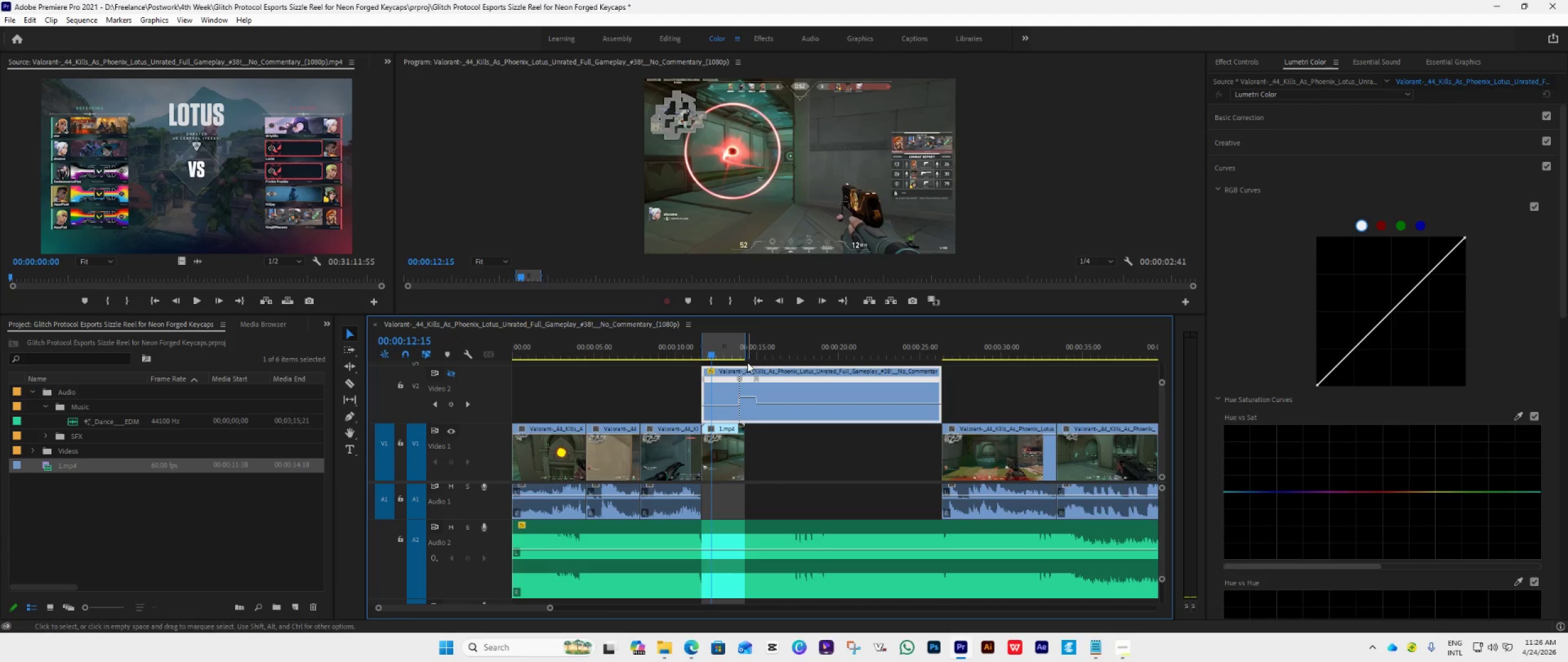 
wait(6.64)
 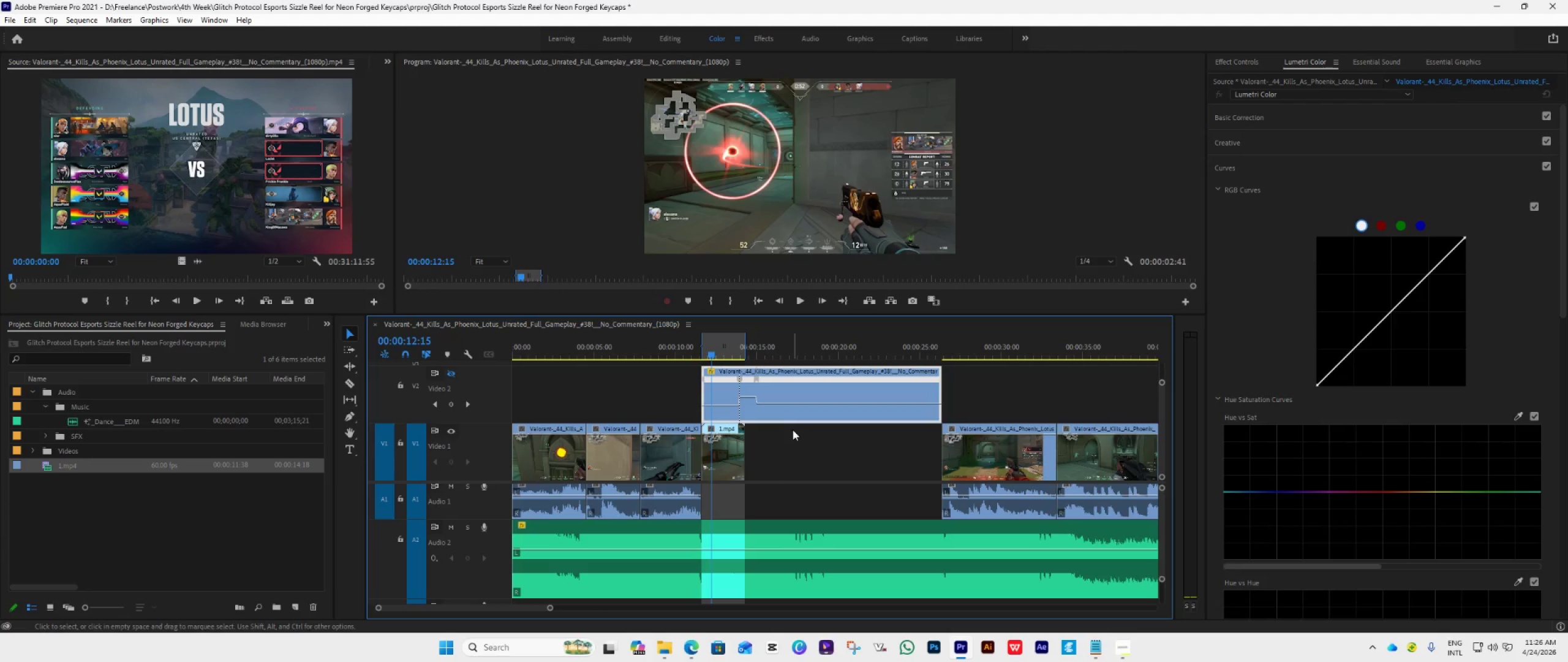 
left_click_drag(start_coordinate=[745, 351], to_coordinate=[840, 397])
 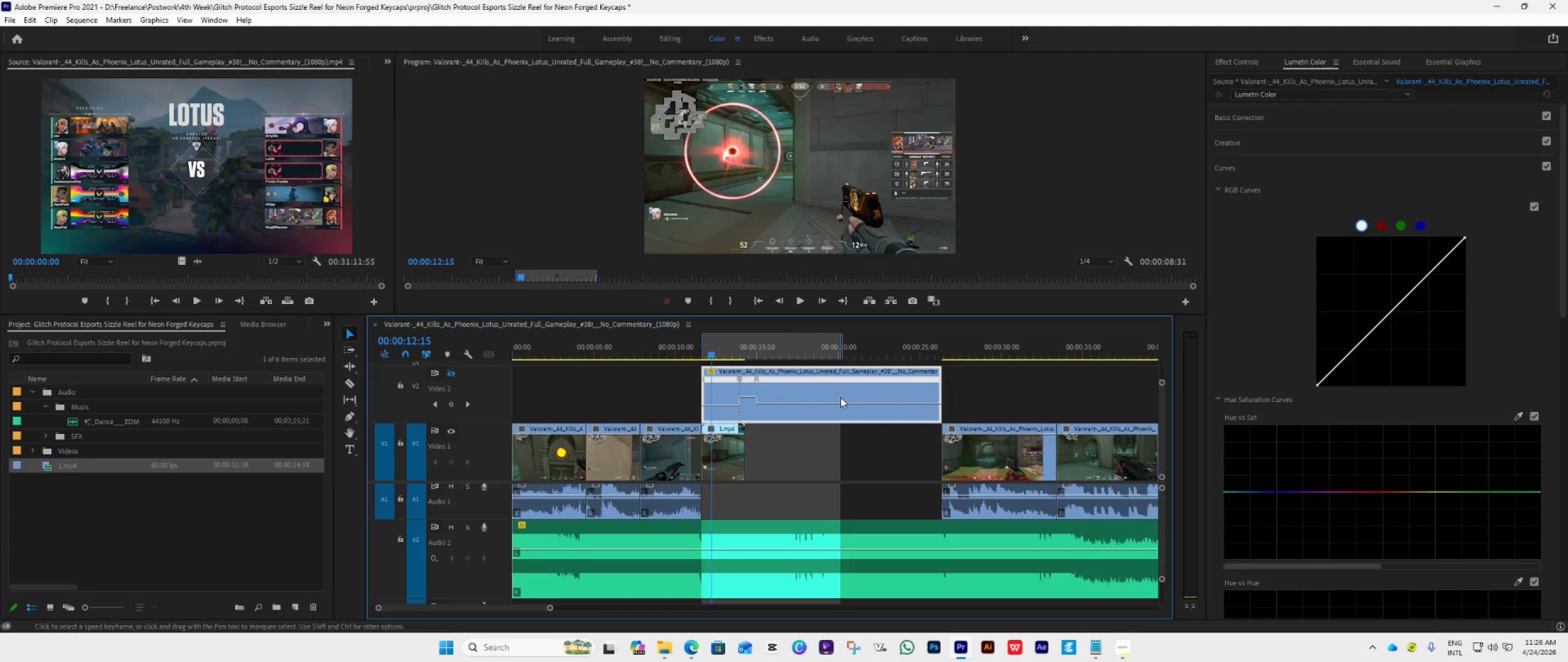 
key(ArrowRight)
 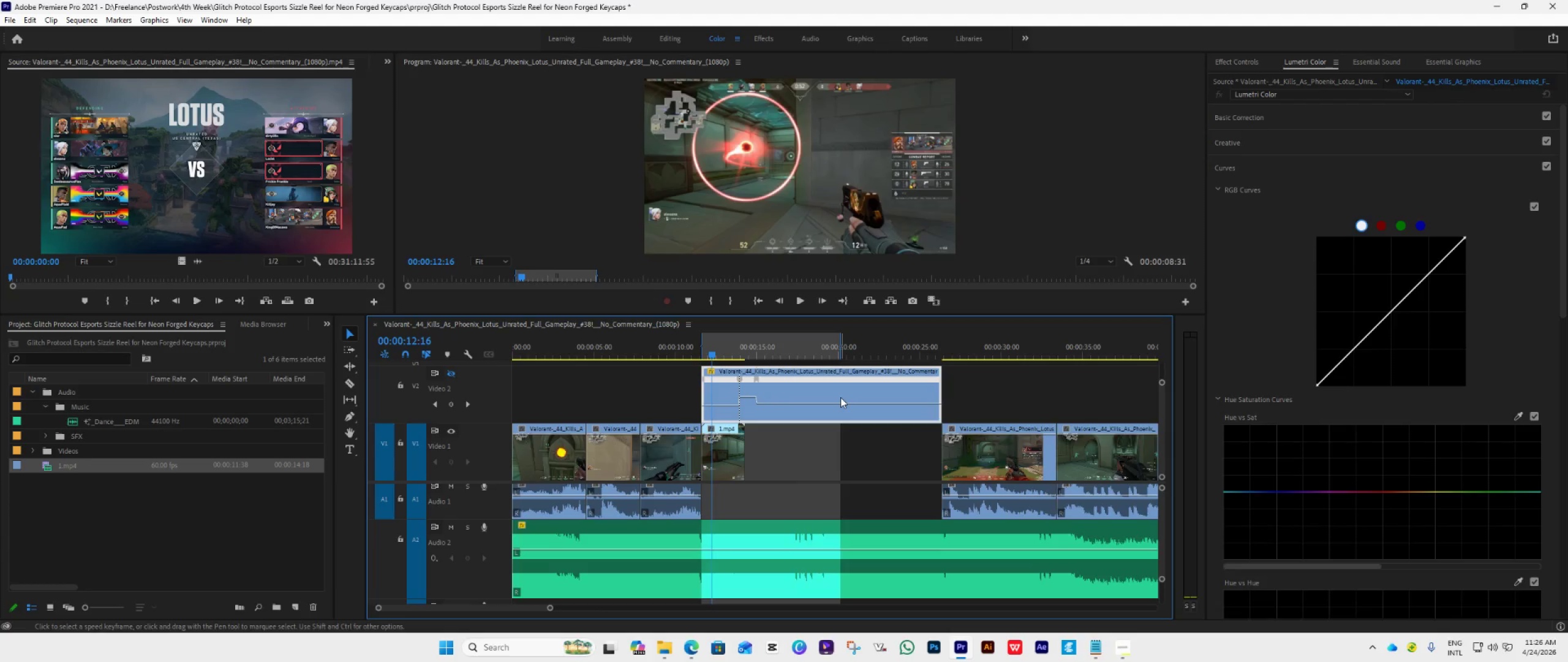 
key(ArrowRight)
 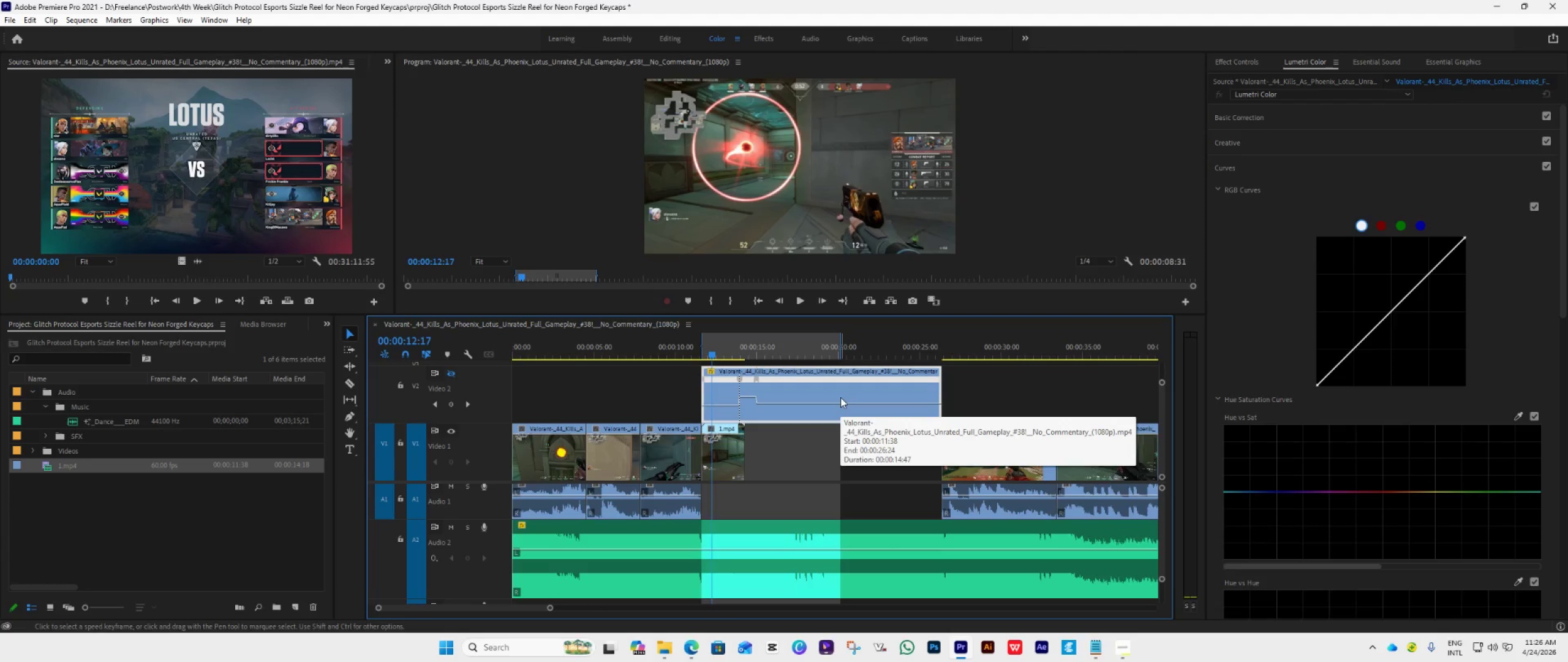 
key(ArrowRight)
 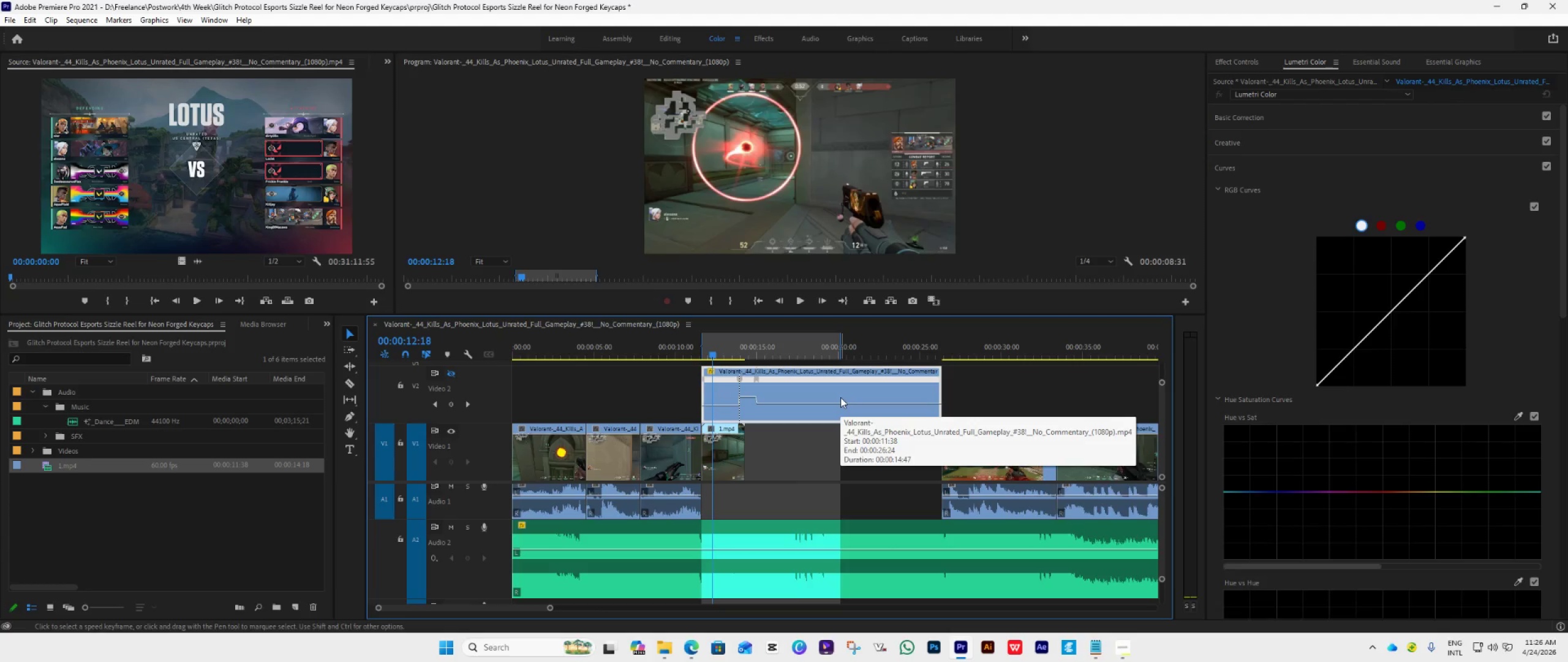 
key(ArrowRight)
 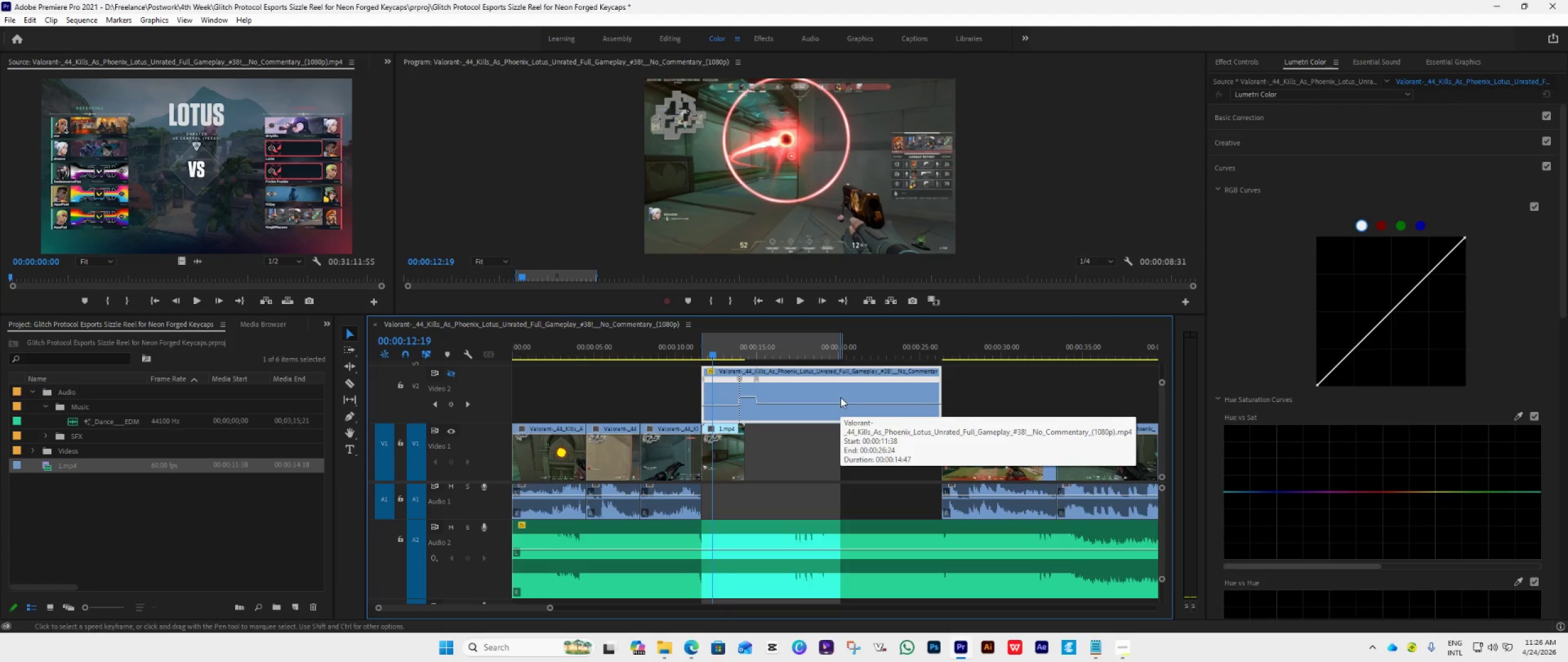 
key(ArrowRight)
 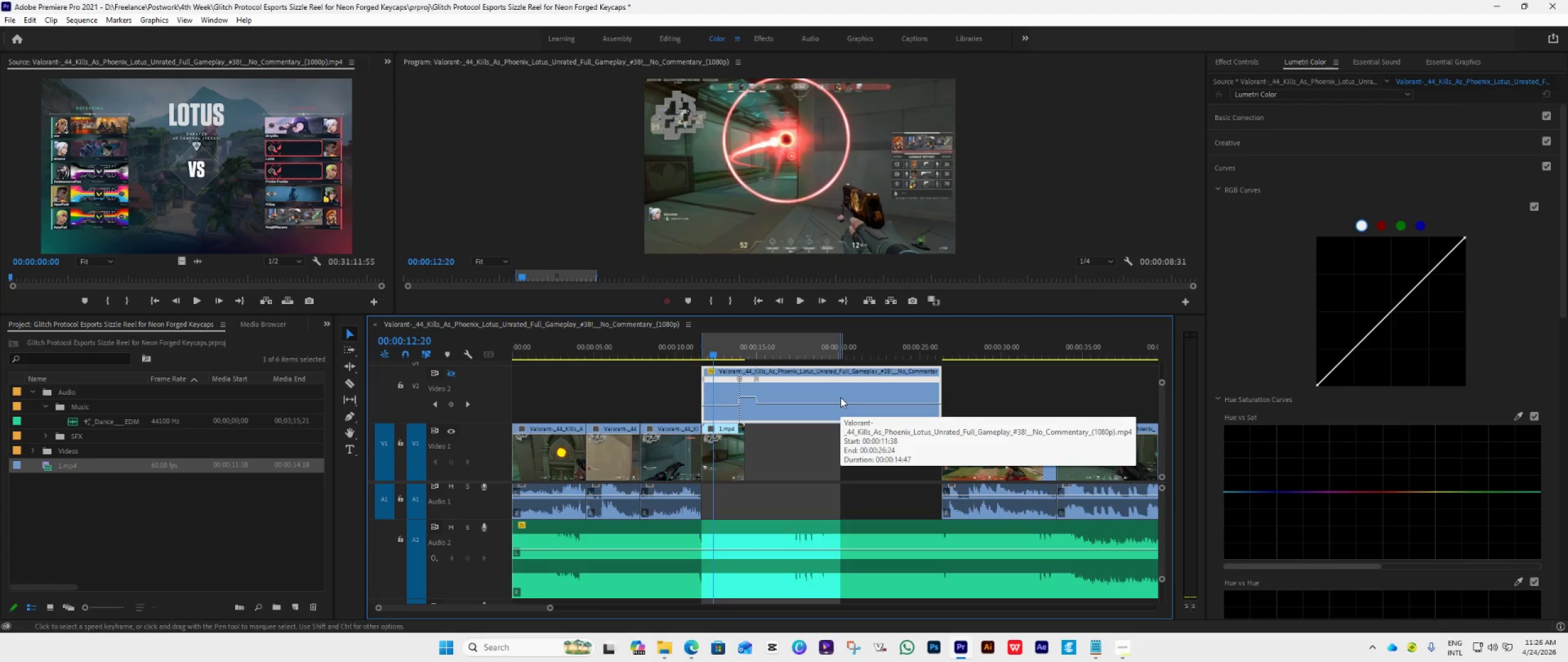 
key(ArrowRight)
 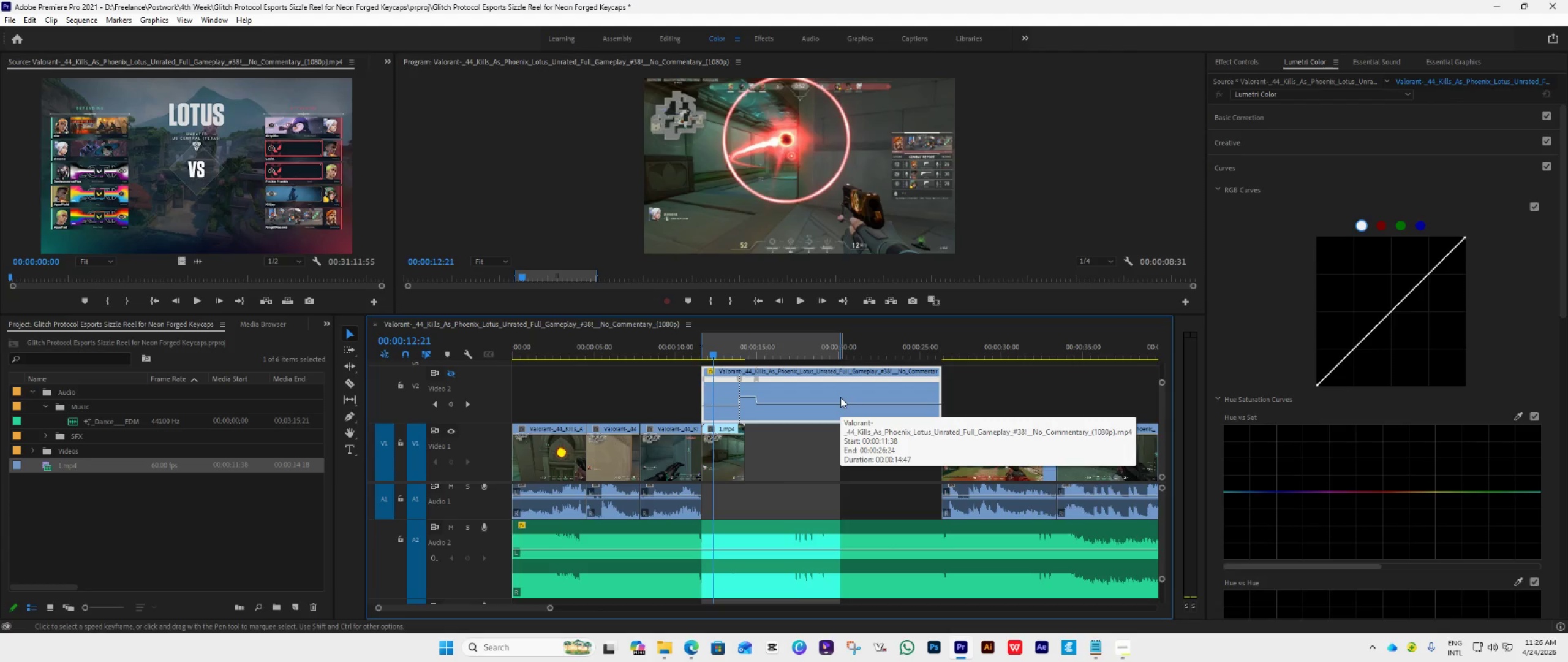 
key(ArrowRight)
 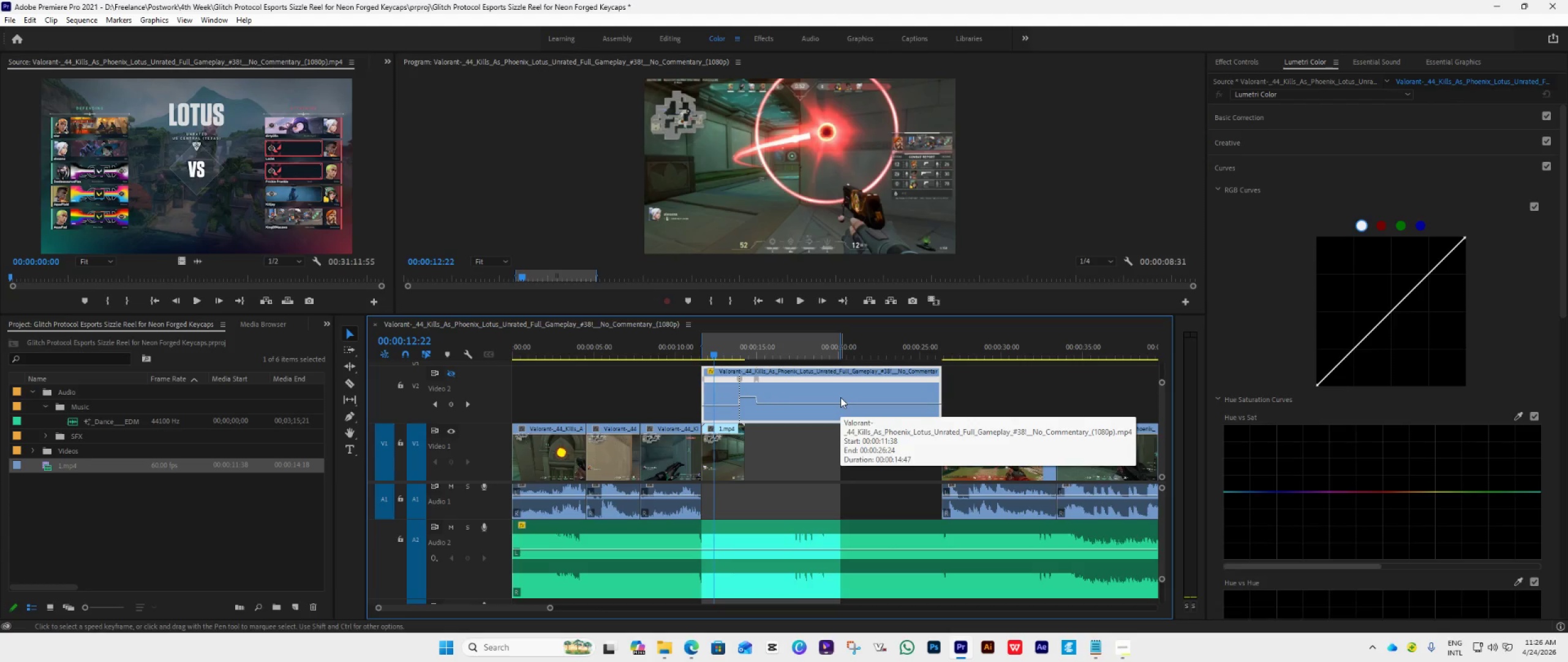 
key(ArrowRight)
 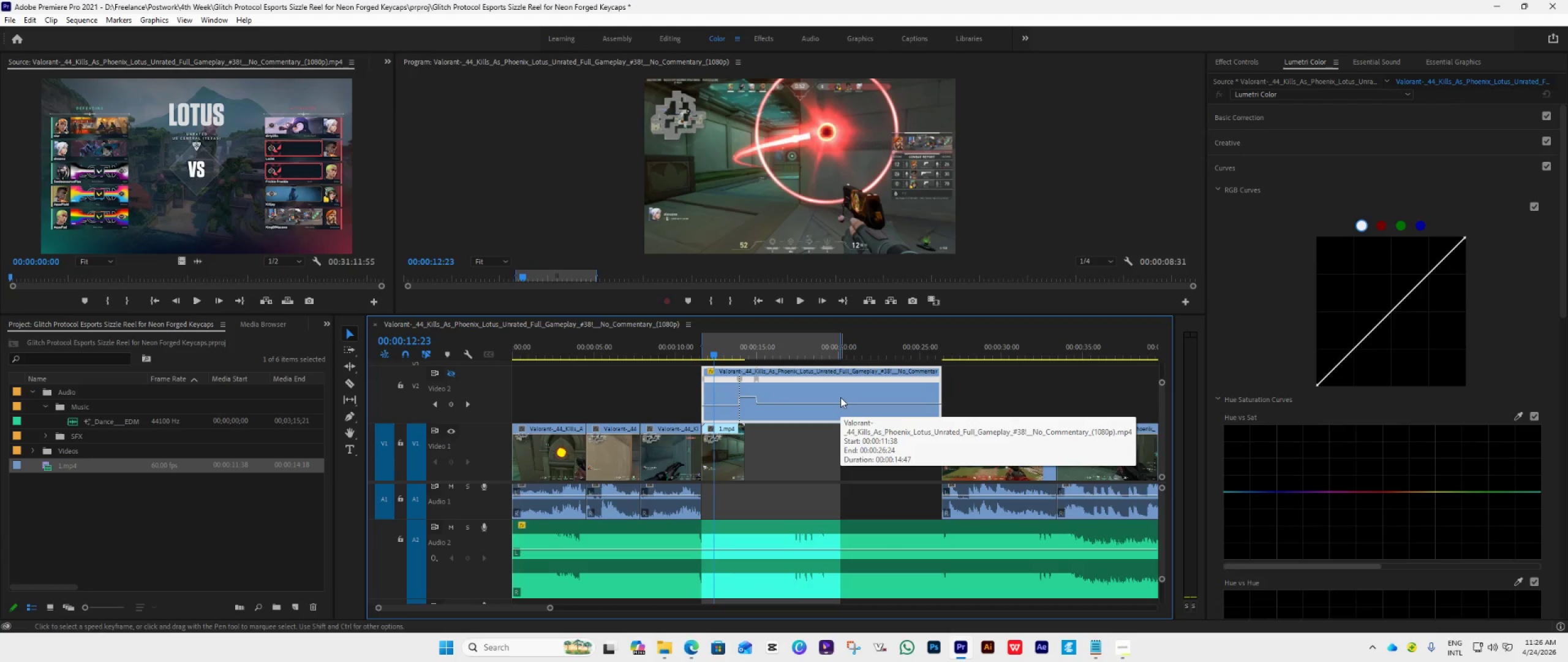 
key(ArrowRight)
 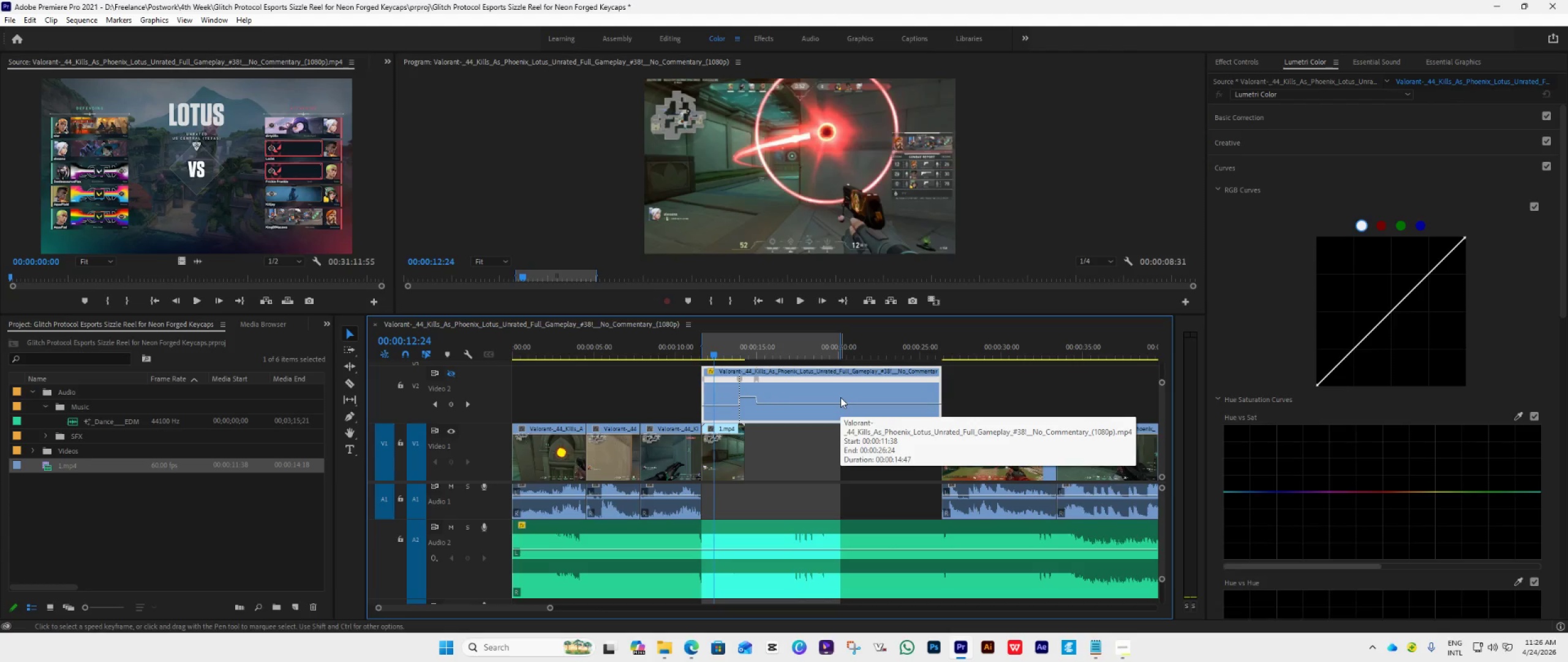 
key(ArrowRight)
 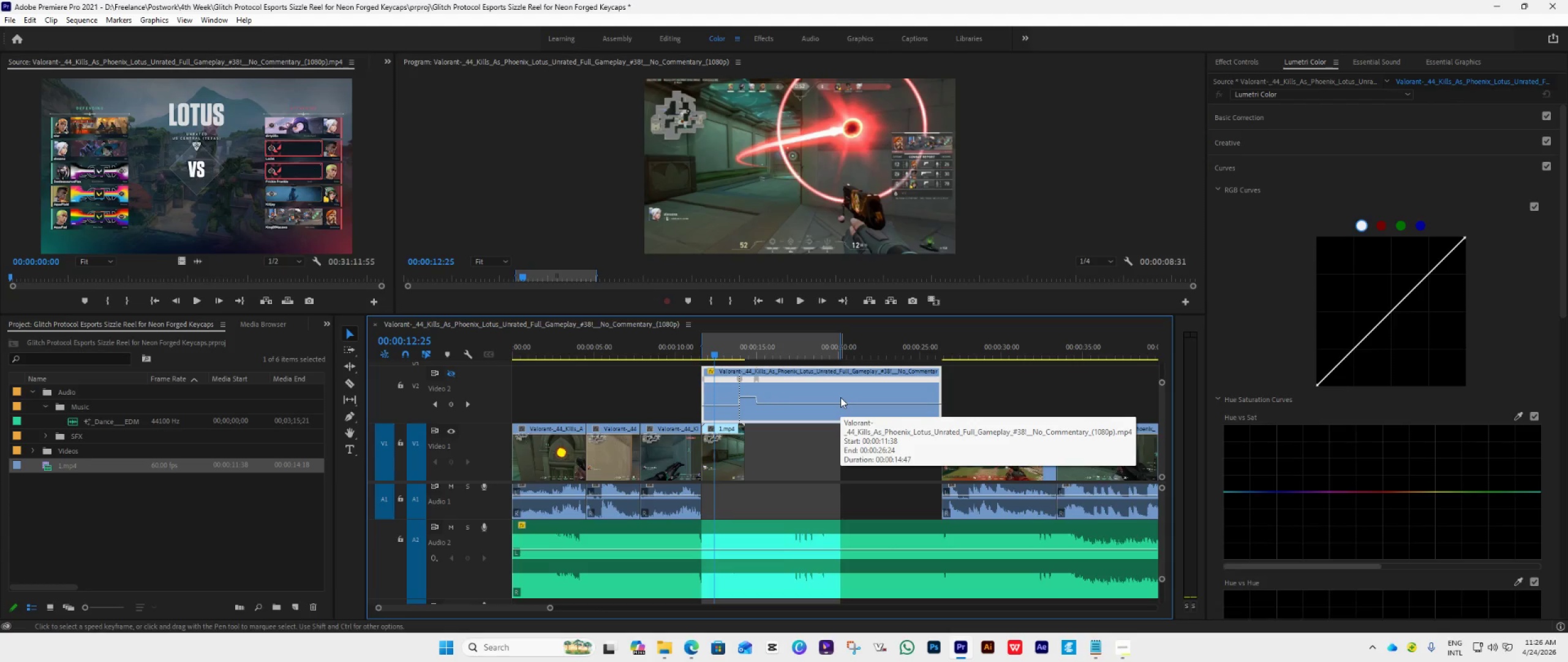 
key(ArrowRight)
 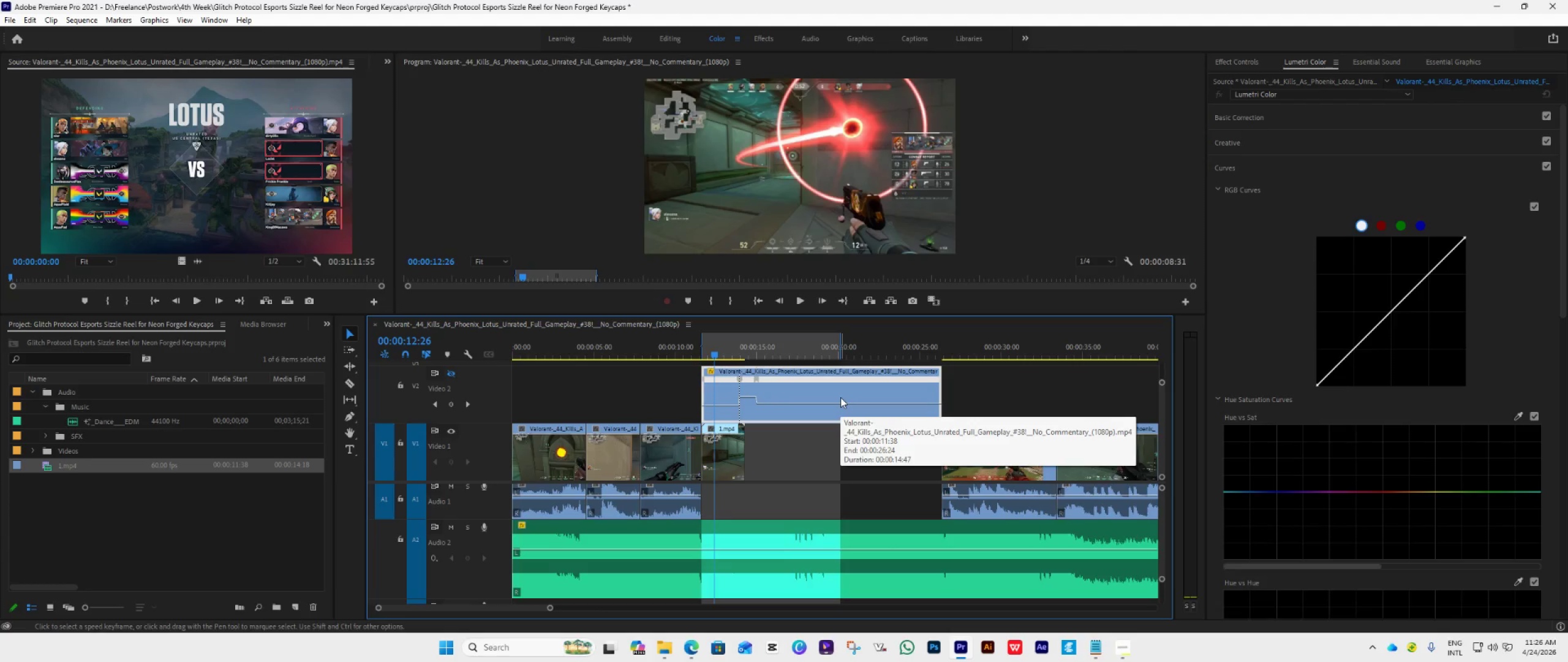 
key(ArrowRight)
 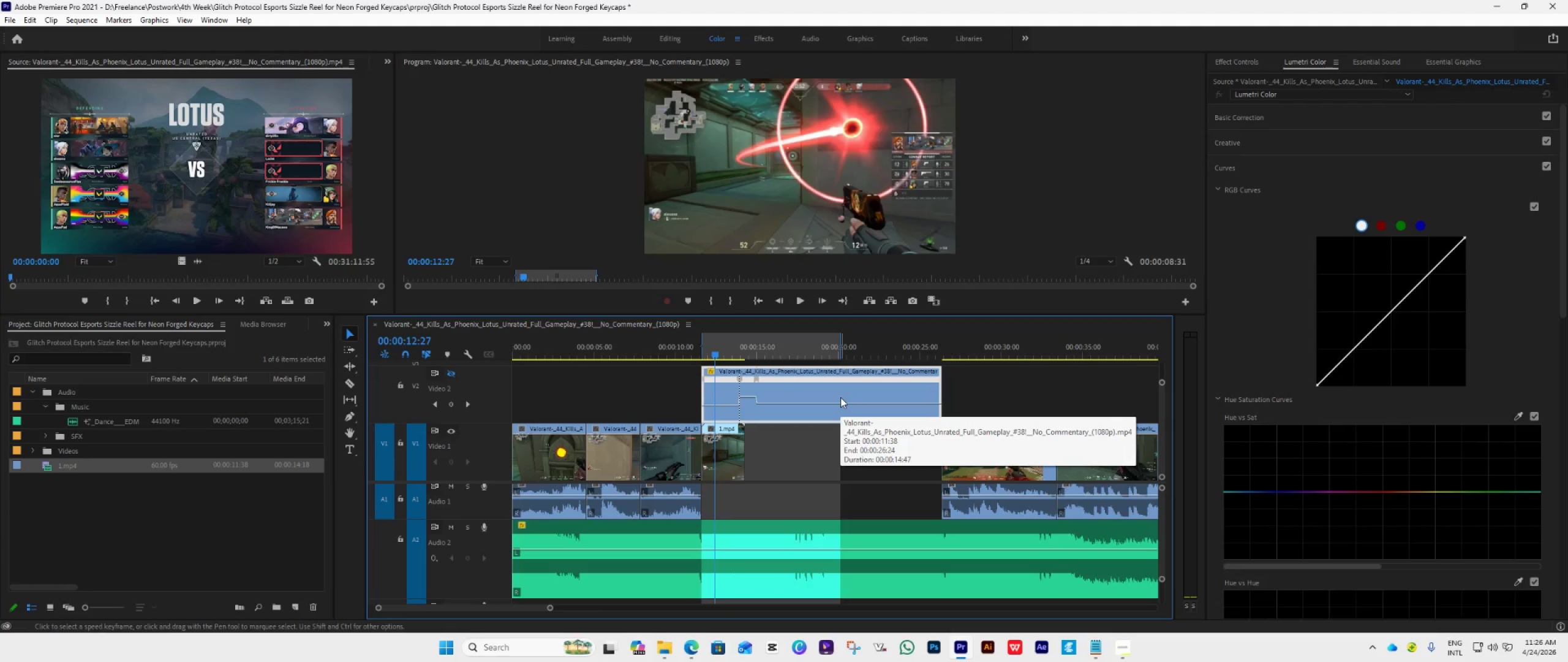 
key(ArrowRight)
 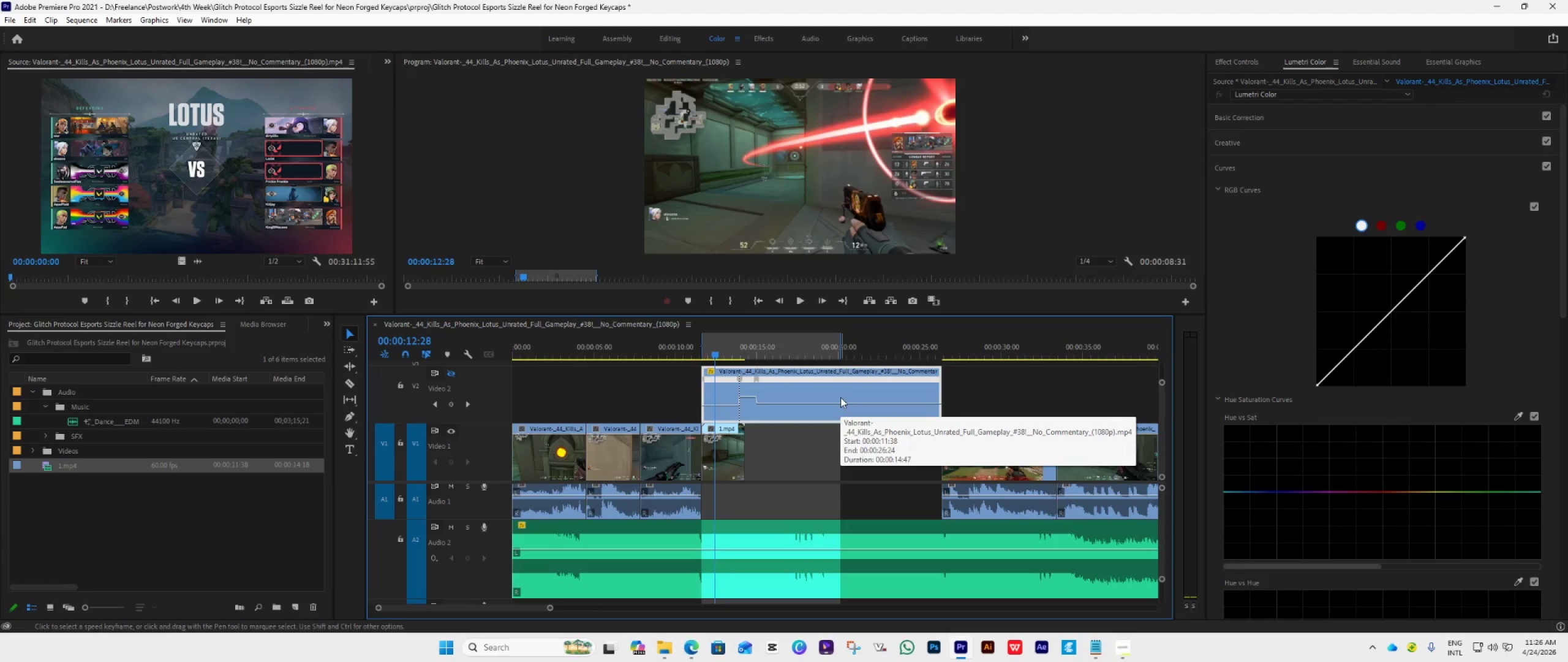 
key(ArrowRight)
 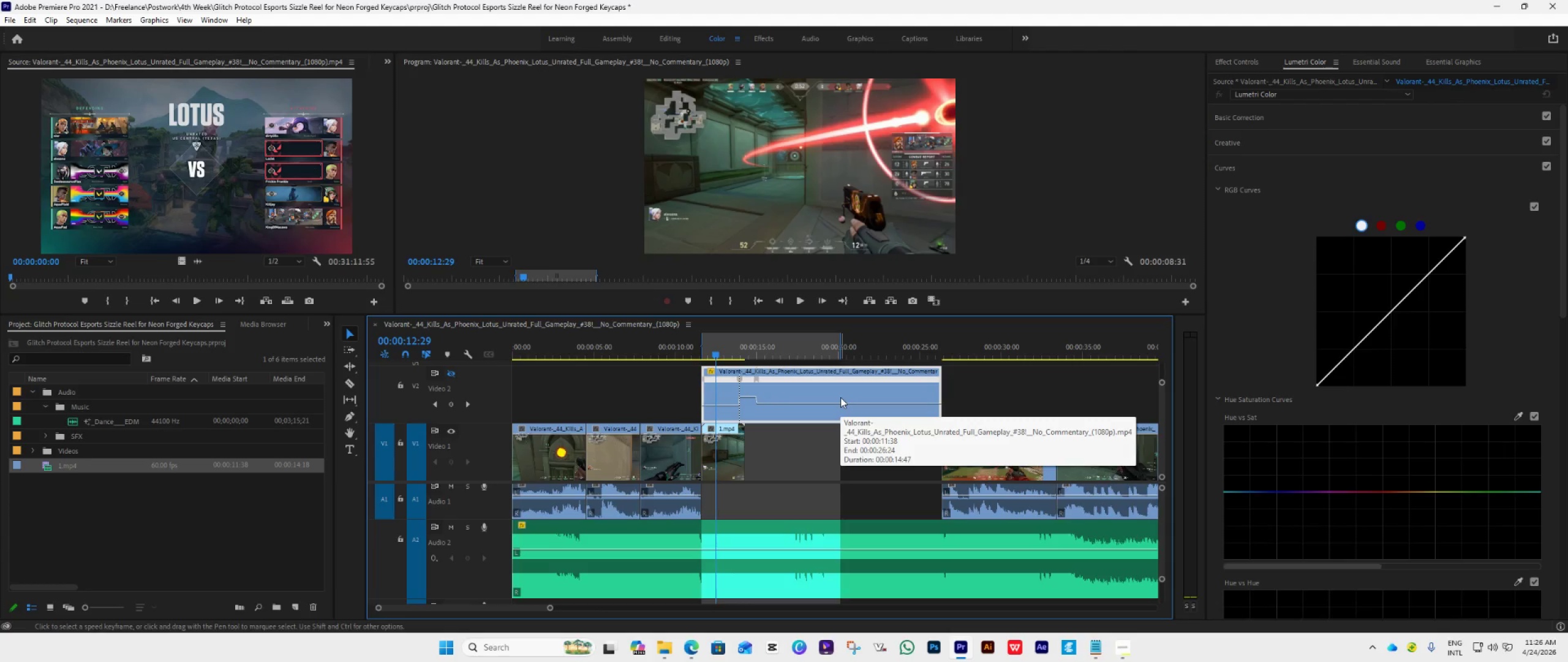 
key(ArrowRight)
 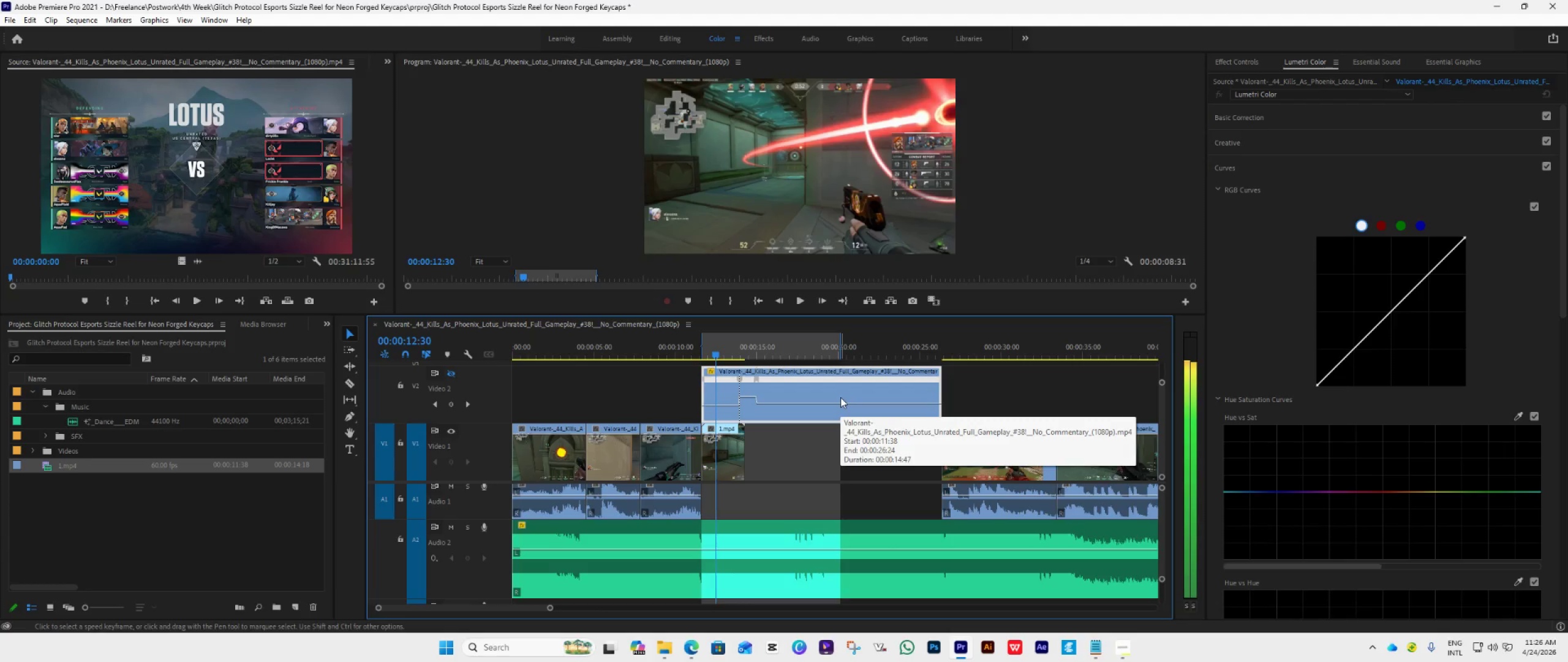 
key(ArrowRight)
 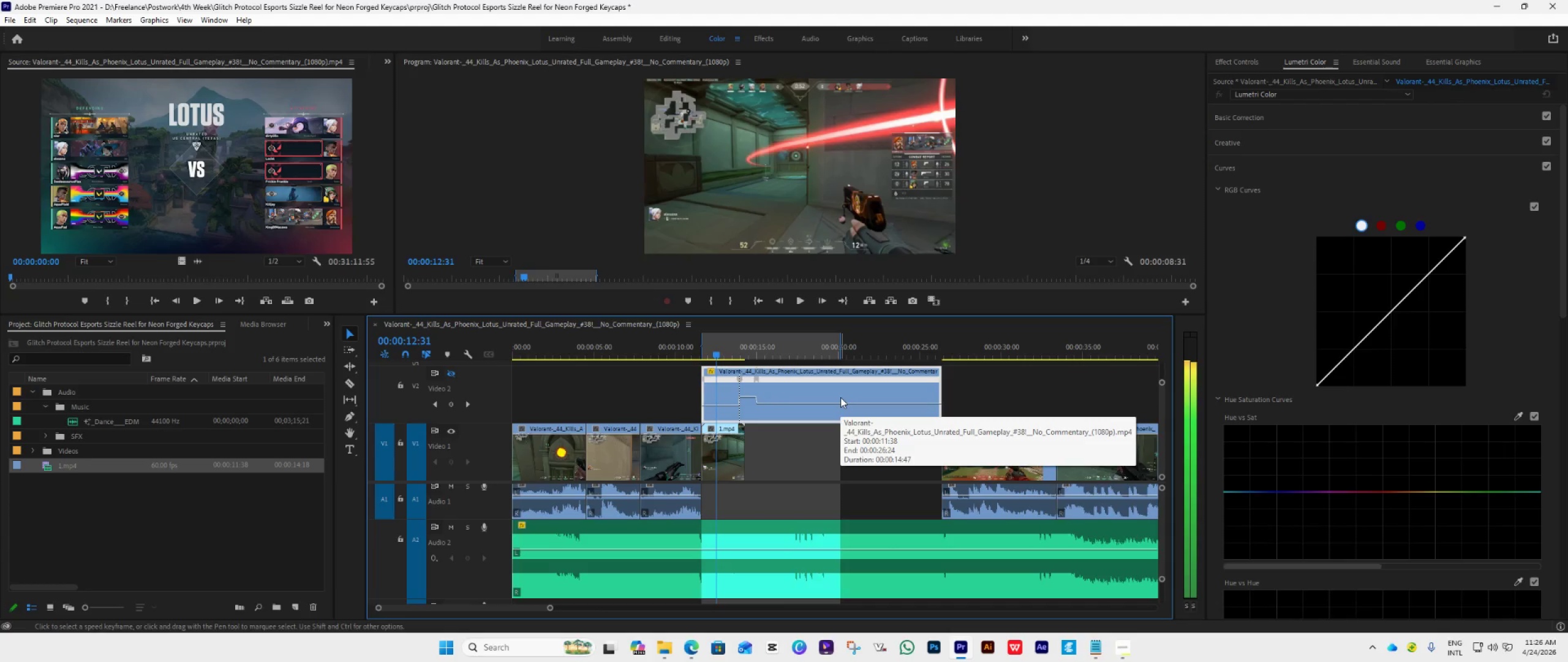 
key(ArrowRight)
 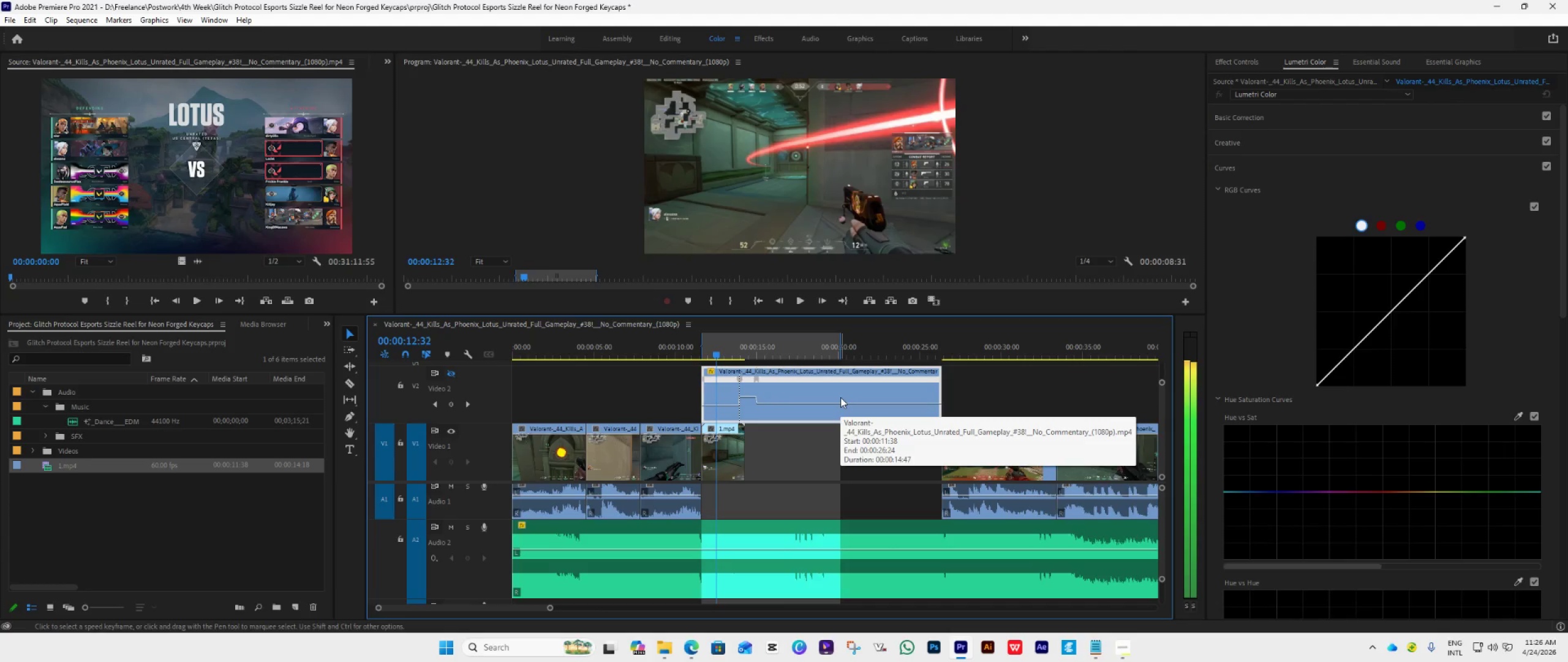 
key(ArrowRight)
 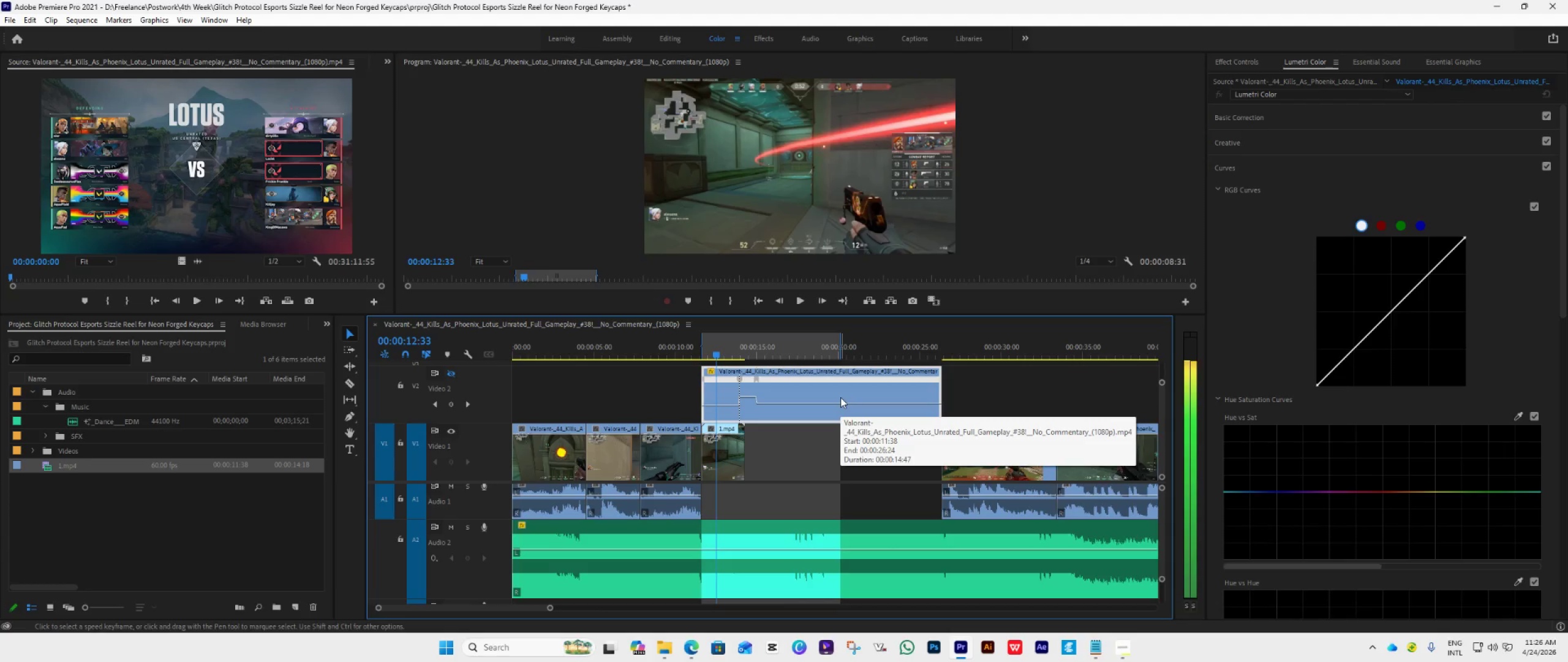 
key(ArrowRight)
 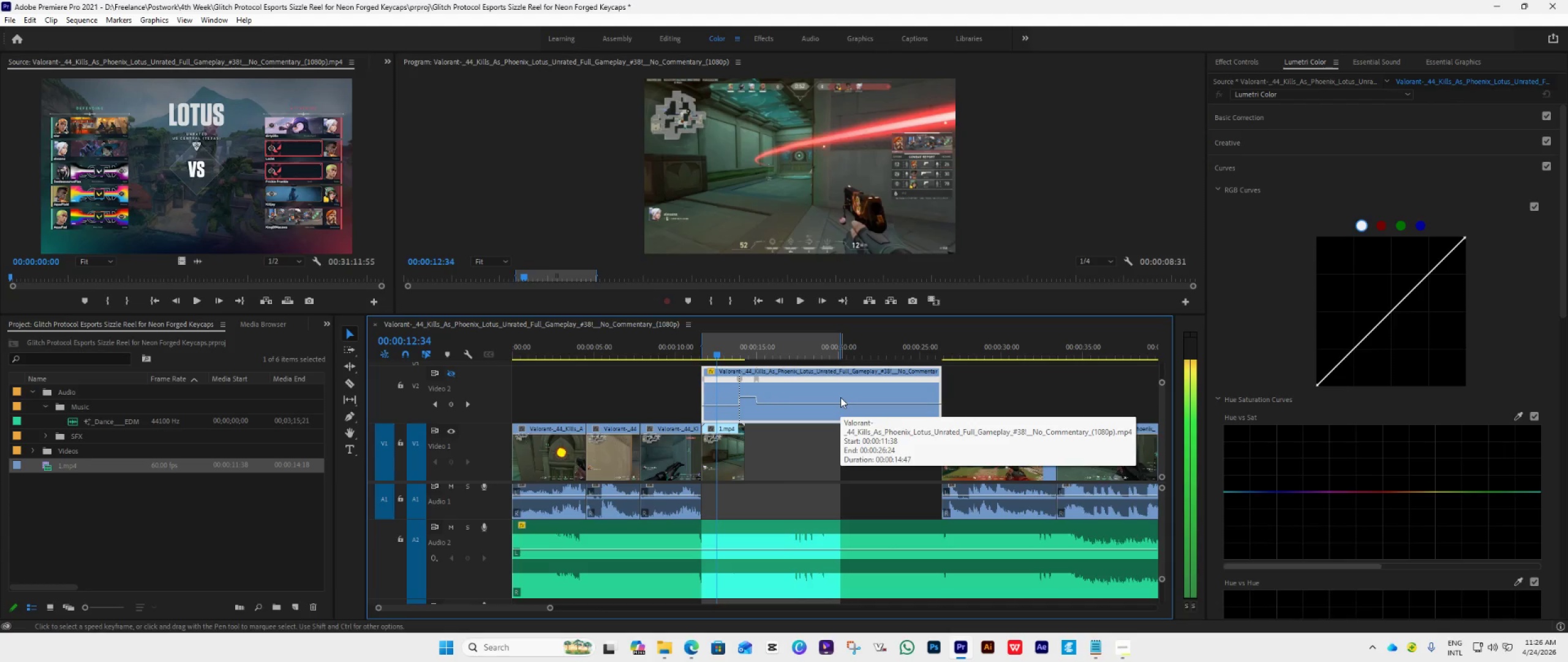 
key(ArrowRight)
 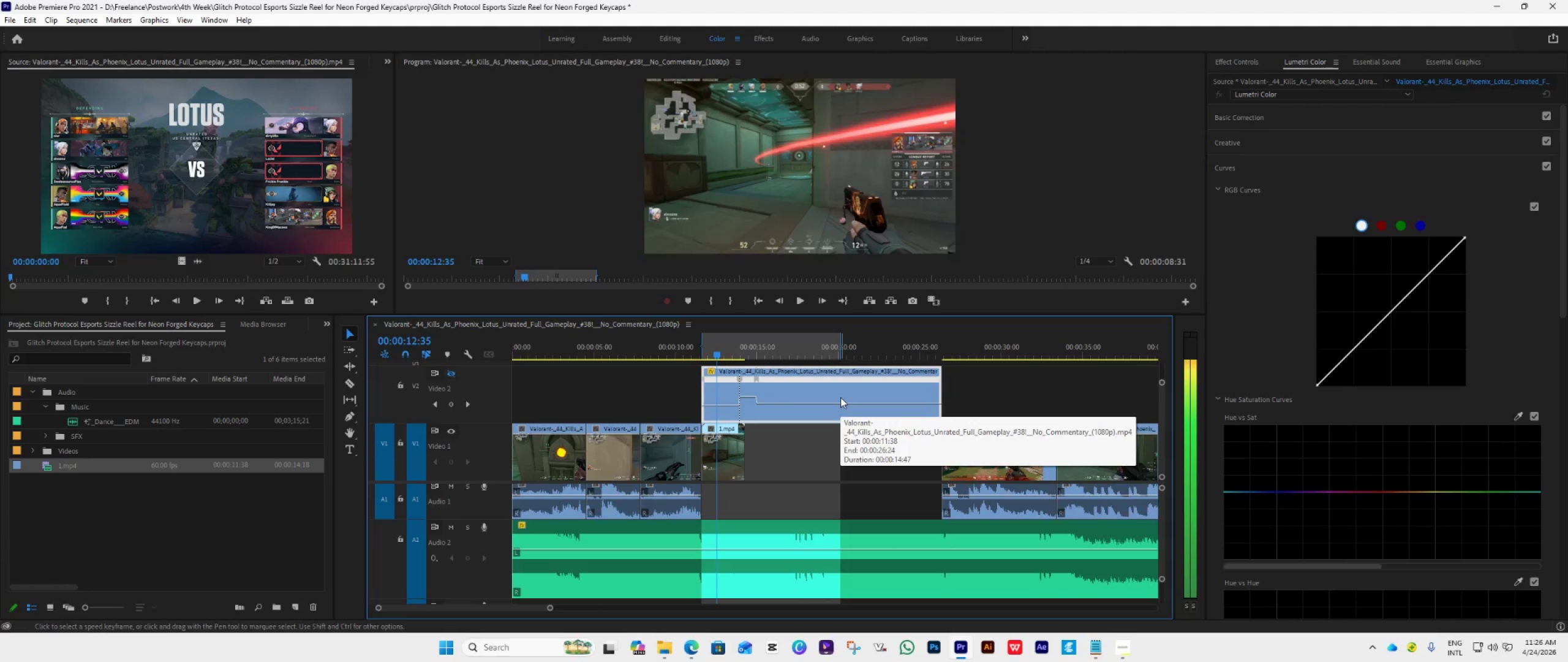 
key(ArrowRight)
 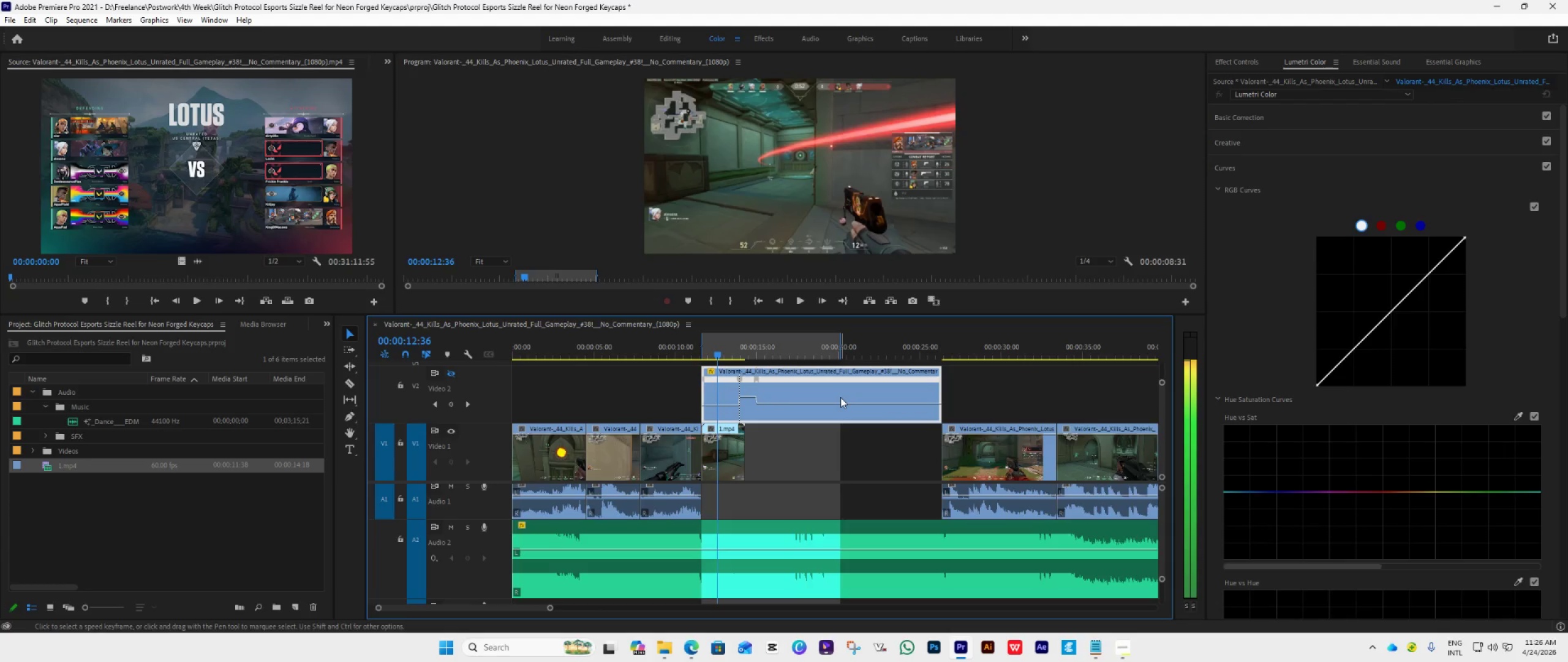 
key(ArrowRight)
 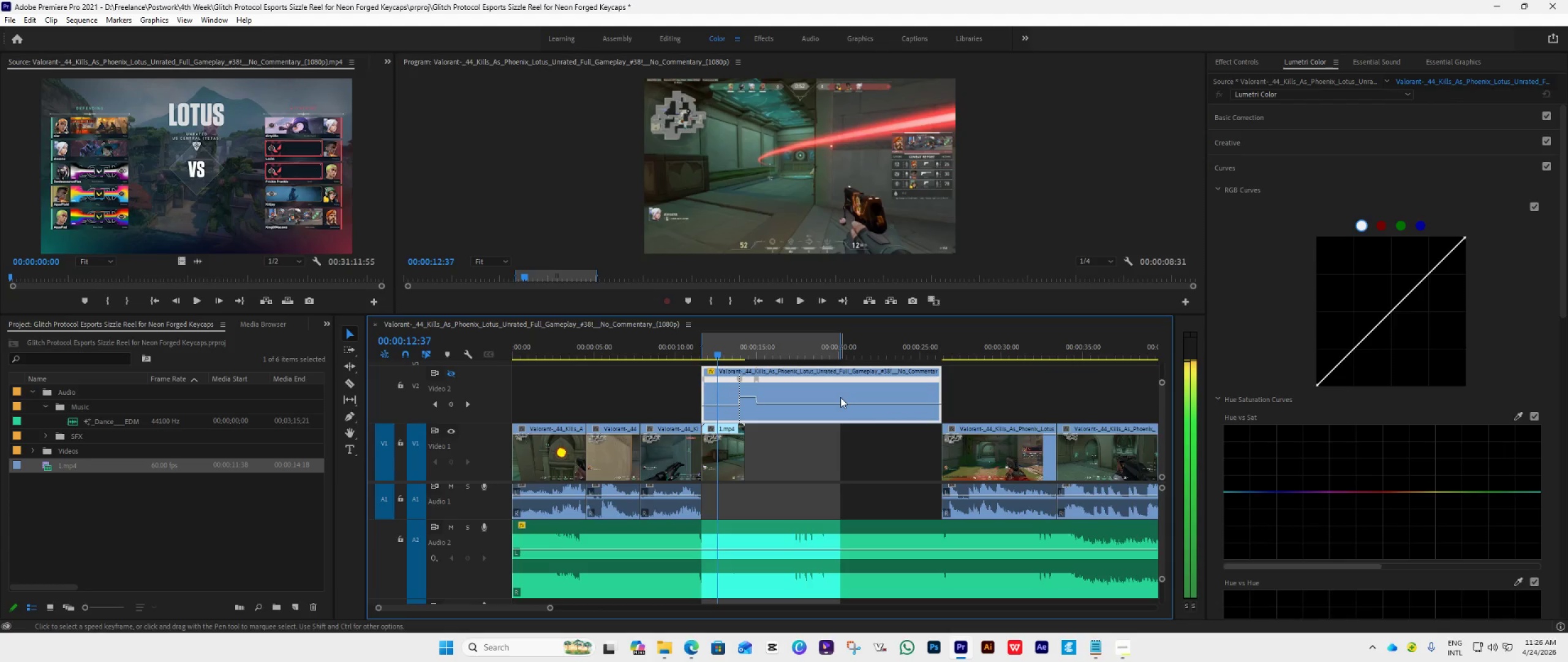 
key(ArrowRight)
 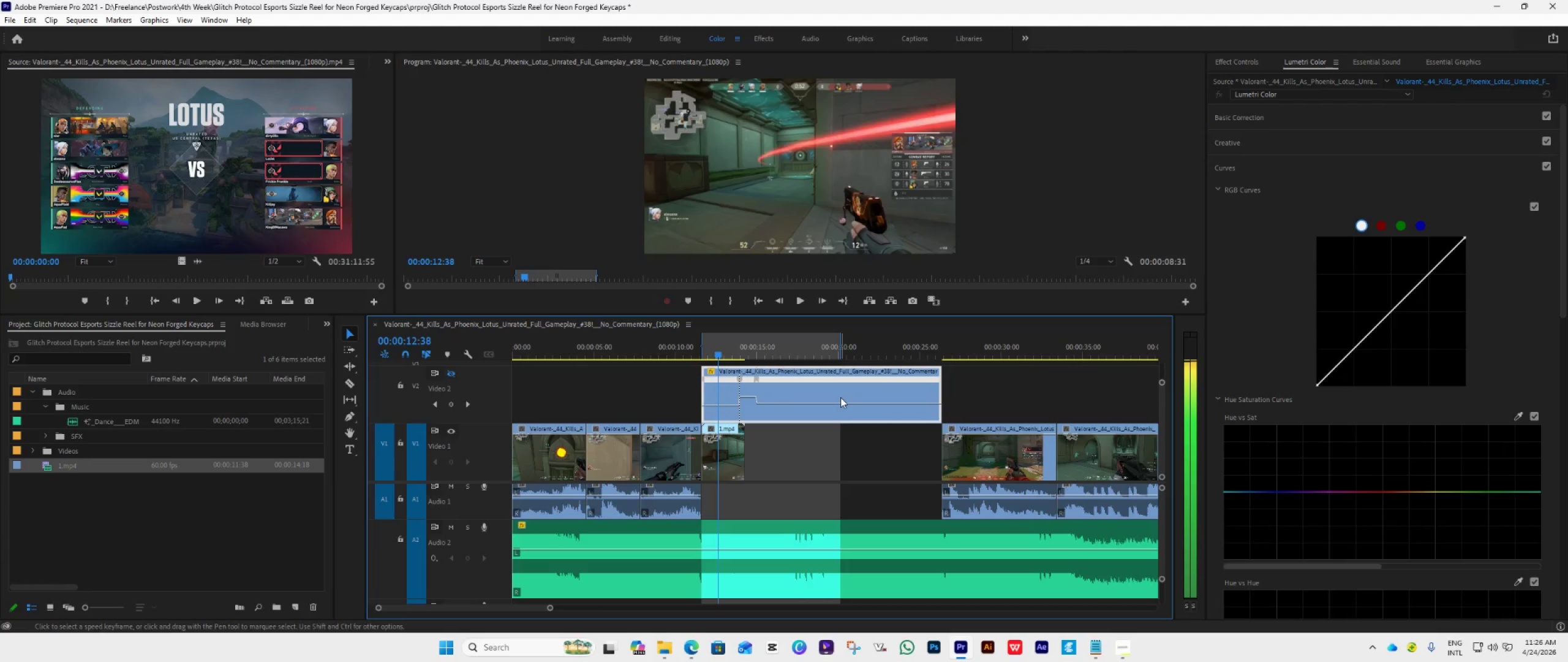 
key(ArrowRight)
 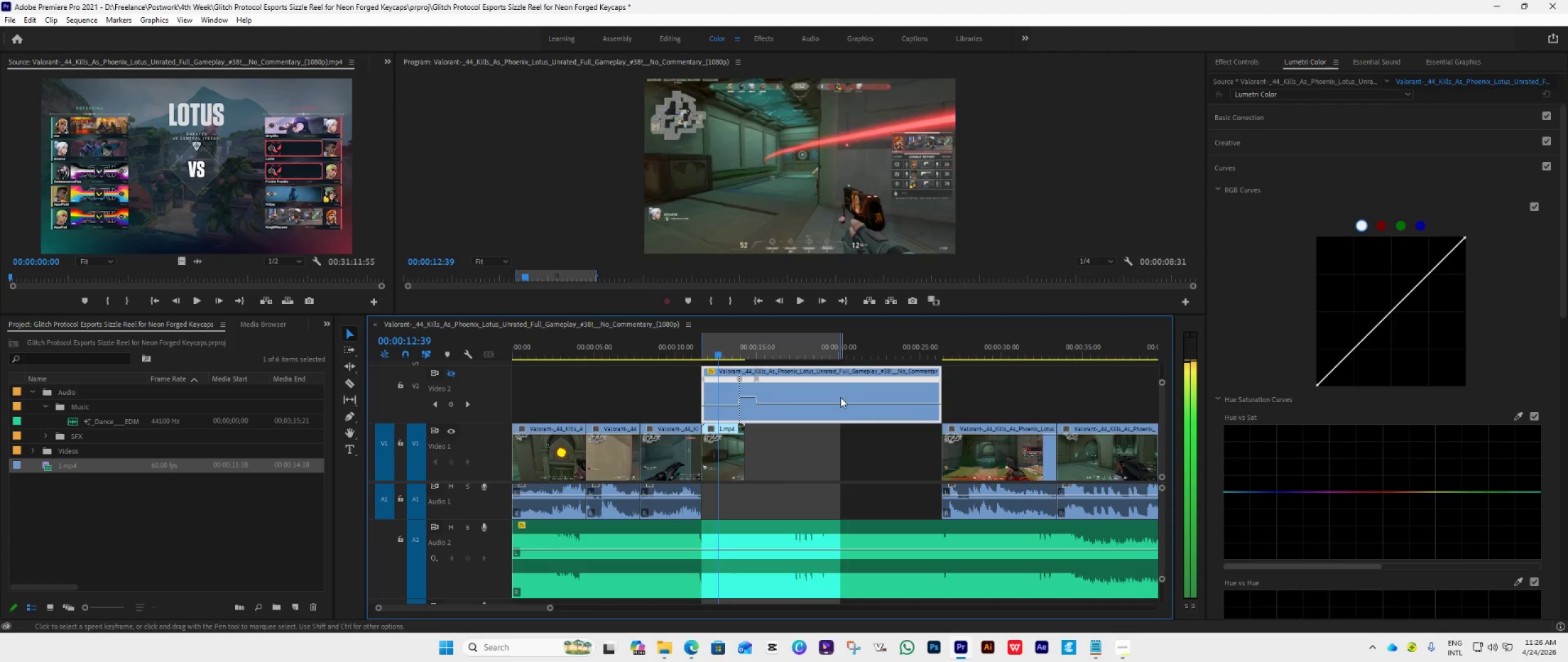 
key(ArrowRight)
 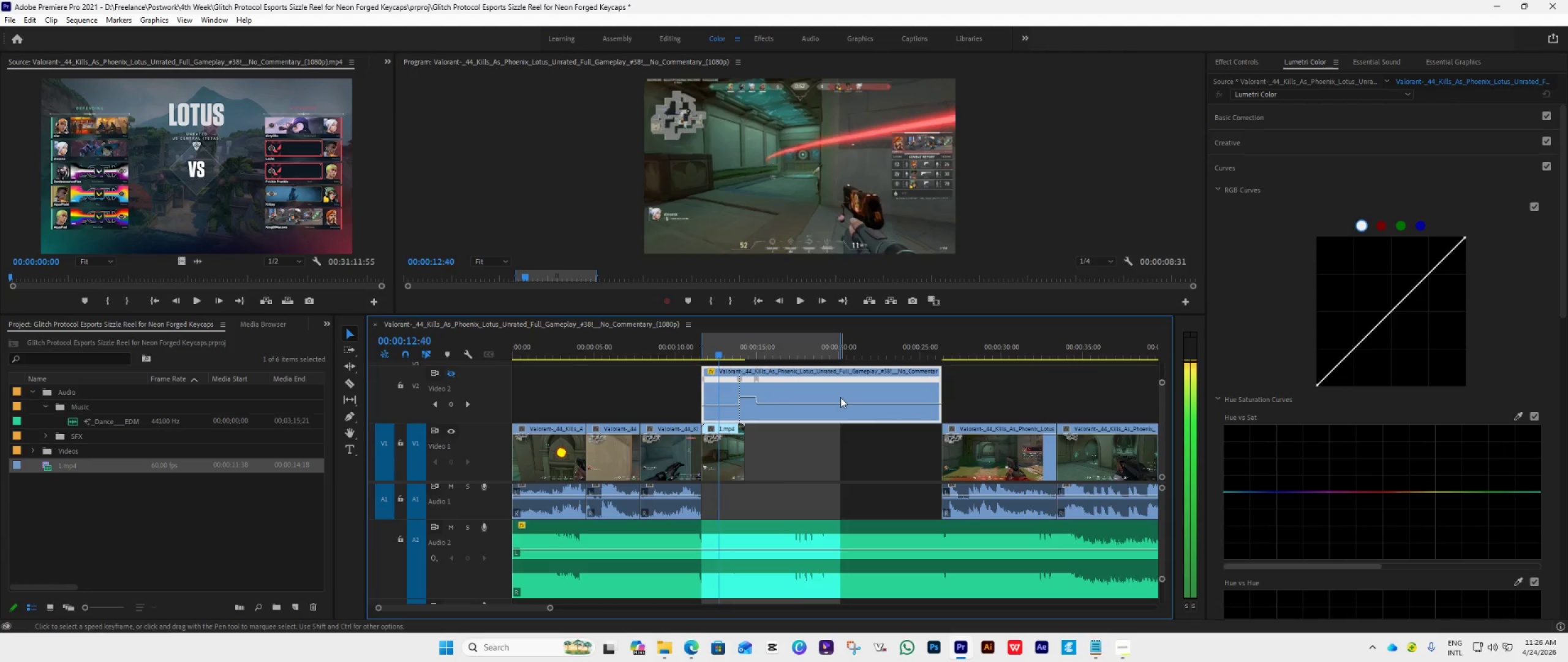 
key(ArrowRight)
 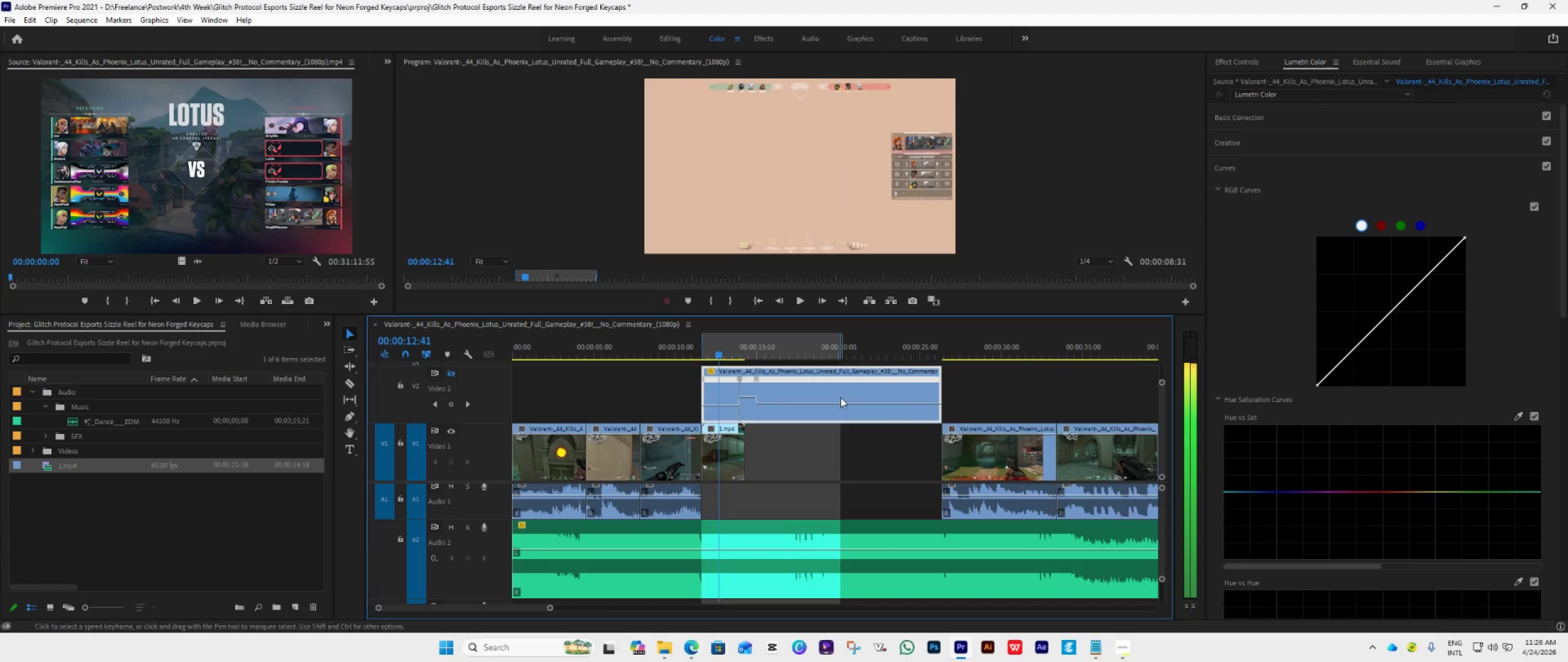 
key(ArrowRight)
 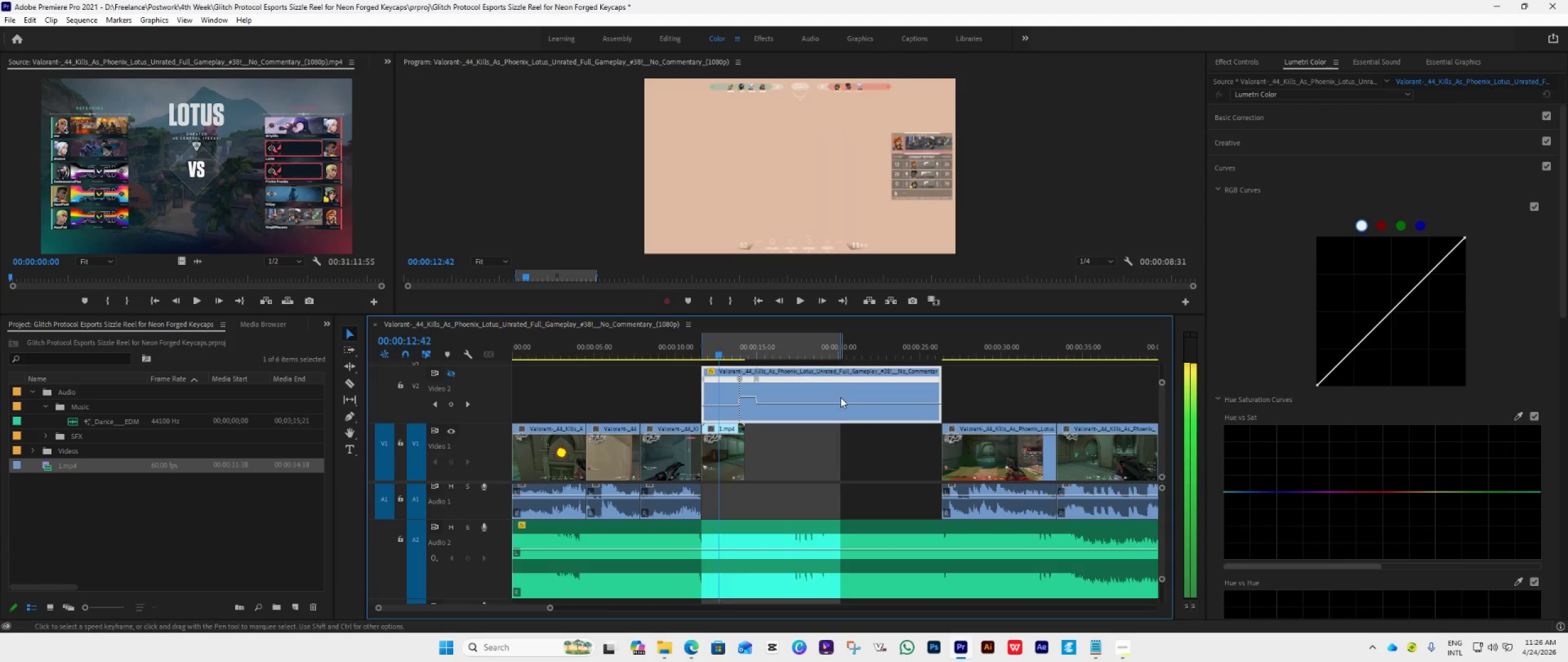 
key(ArrowRight)
 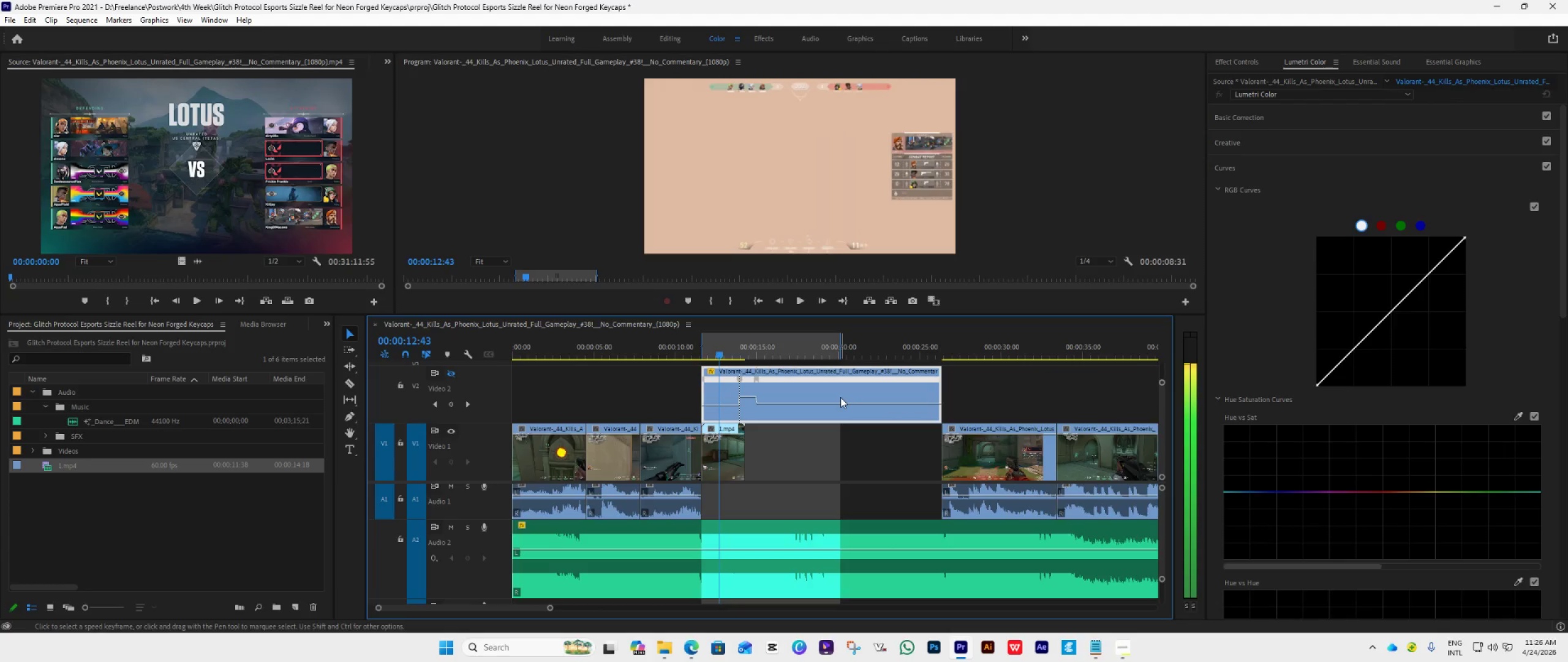 
key(ArrowRight)
 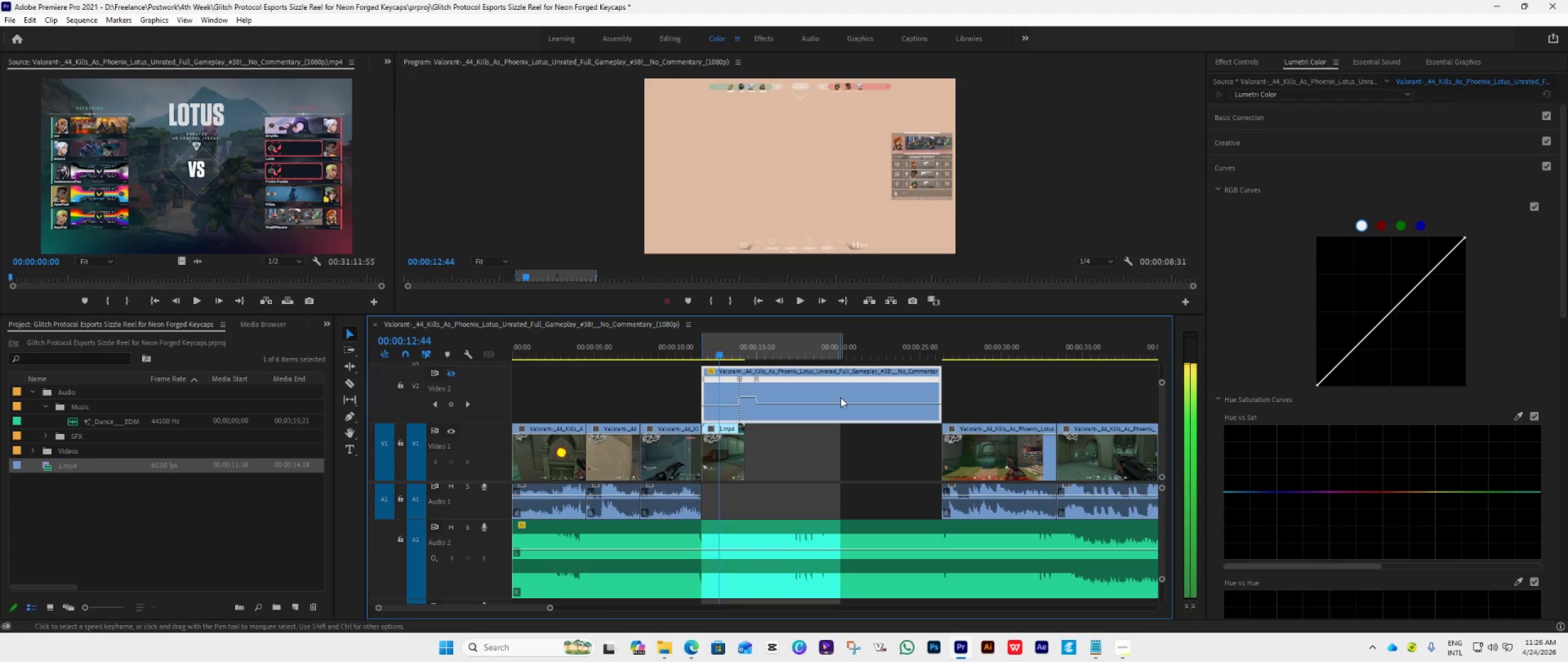 
key(ArrowRight)
 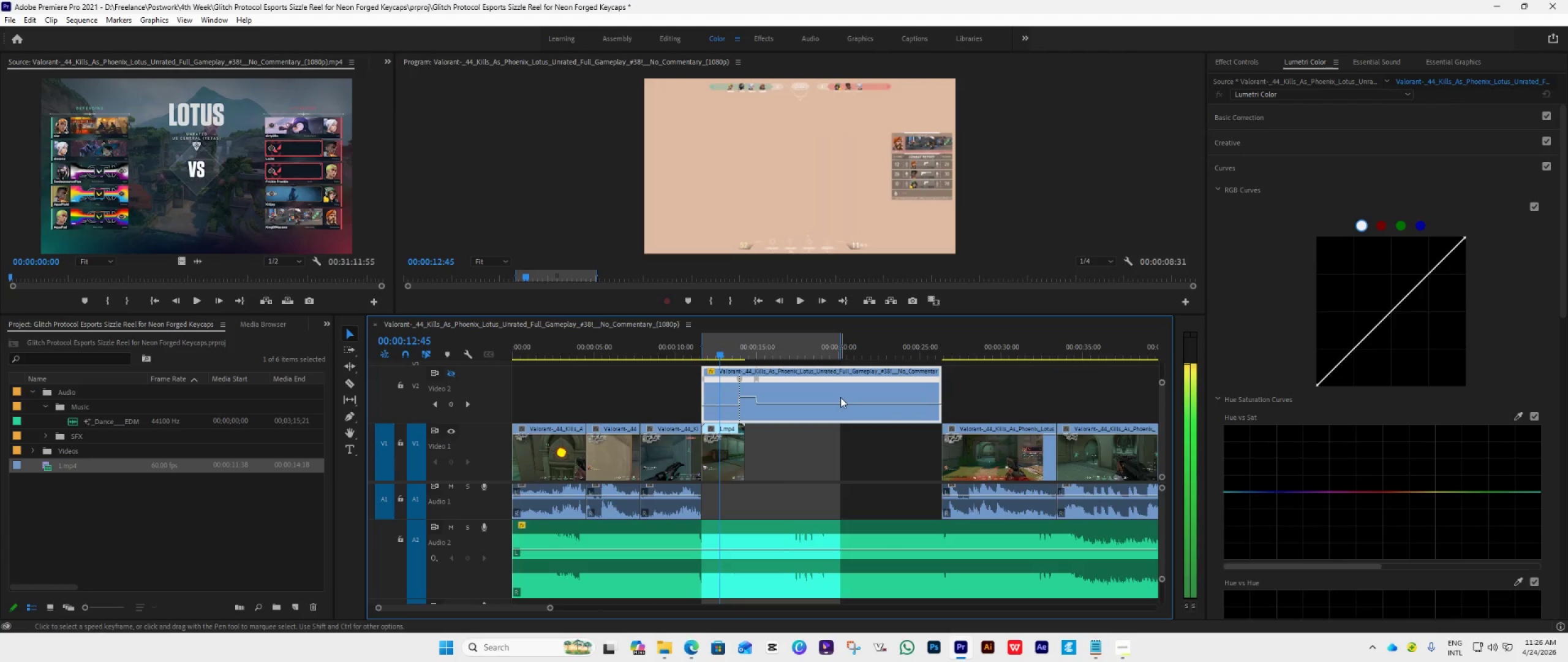 
key(ArrowRight)
 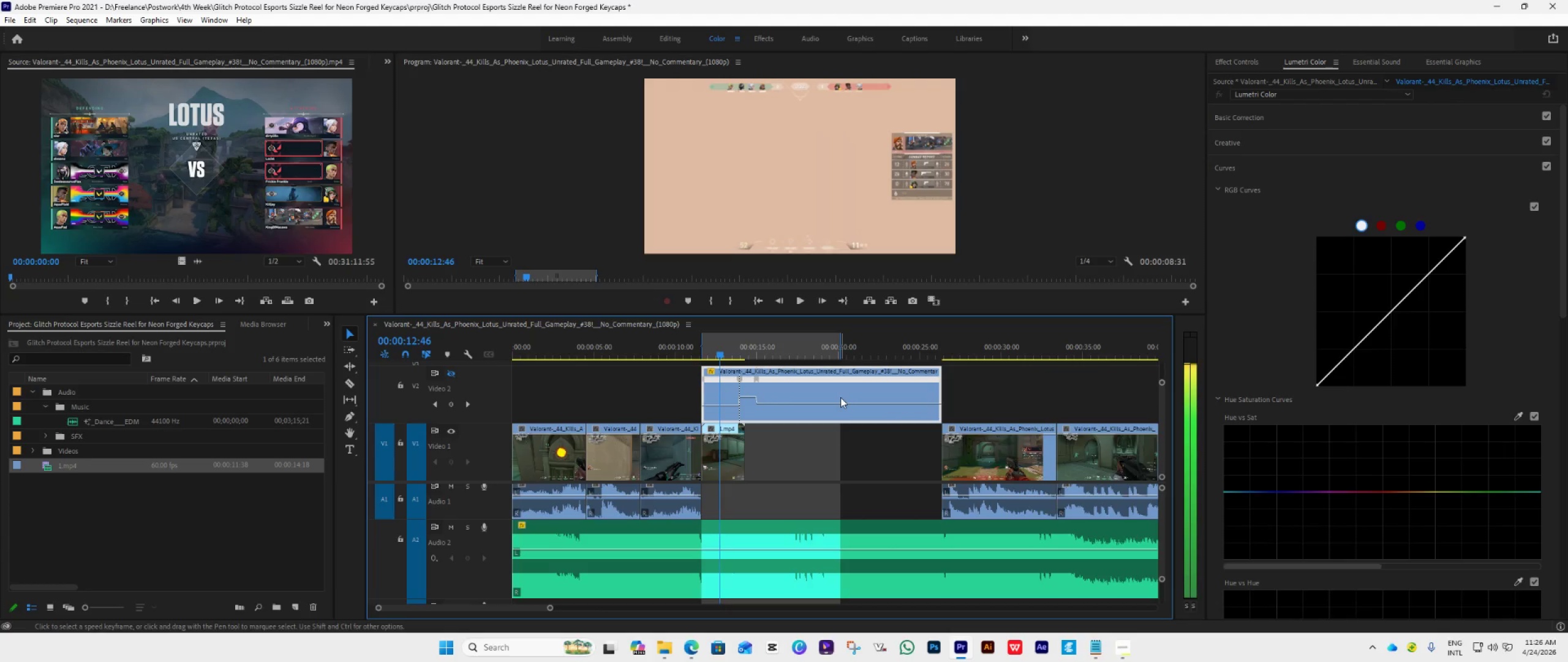 
key(ArrowRight)
 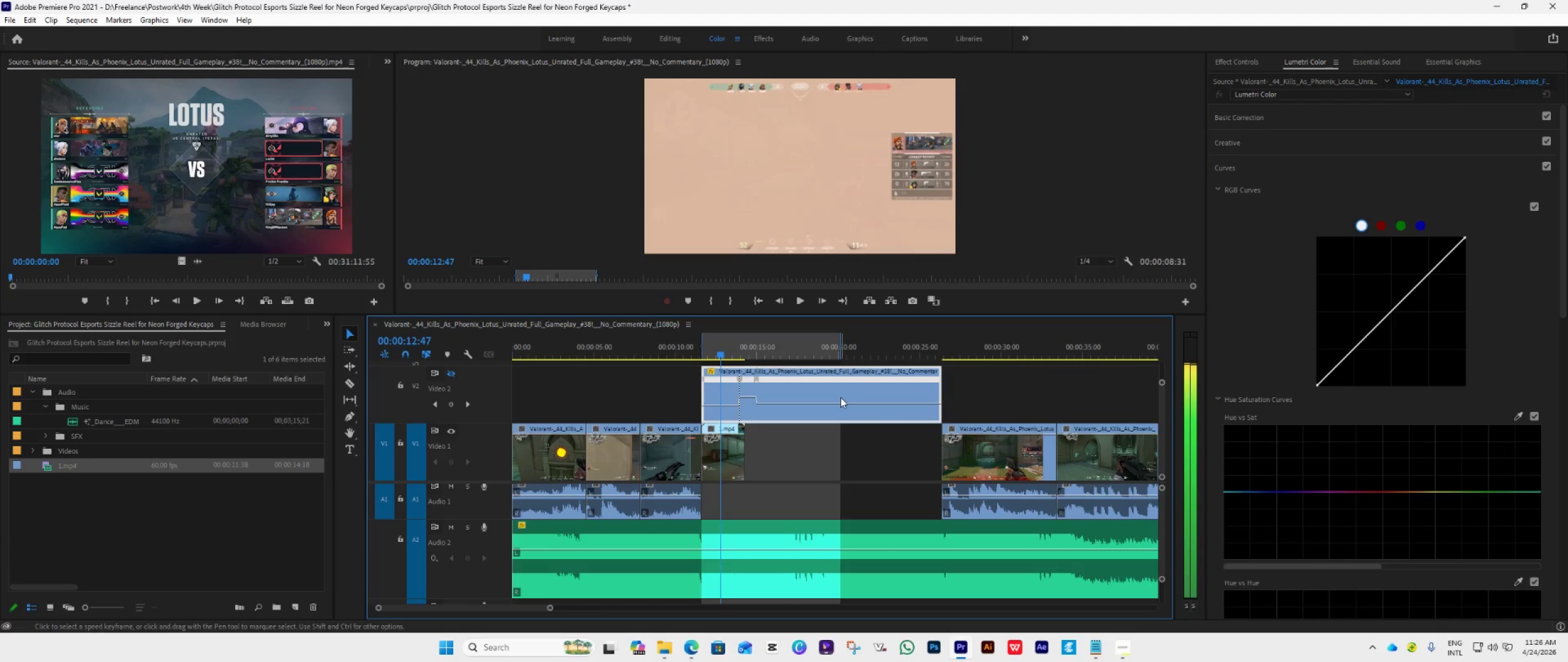 
key(ArrowRight)
 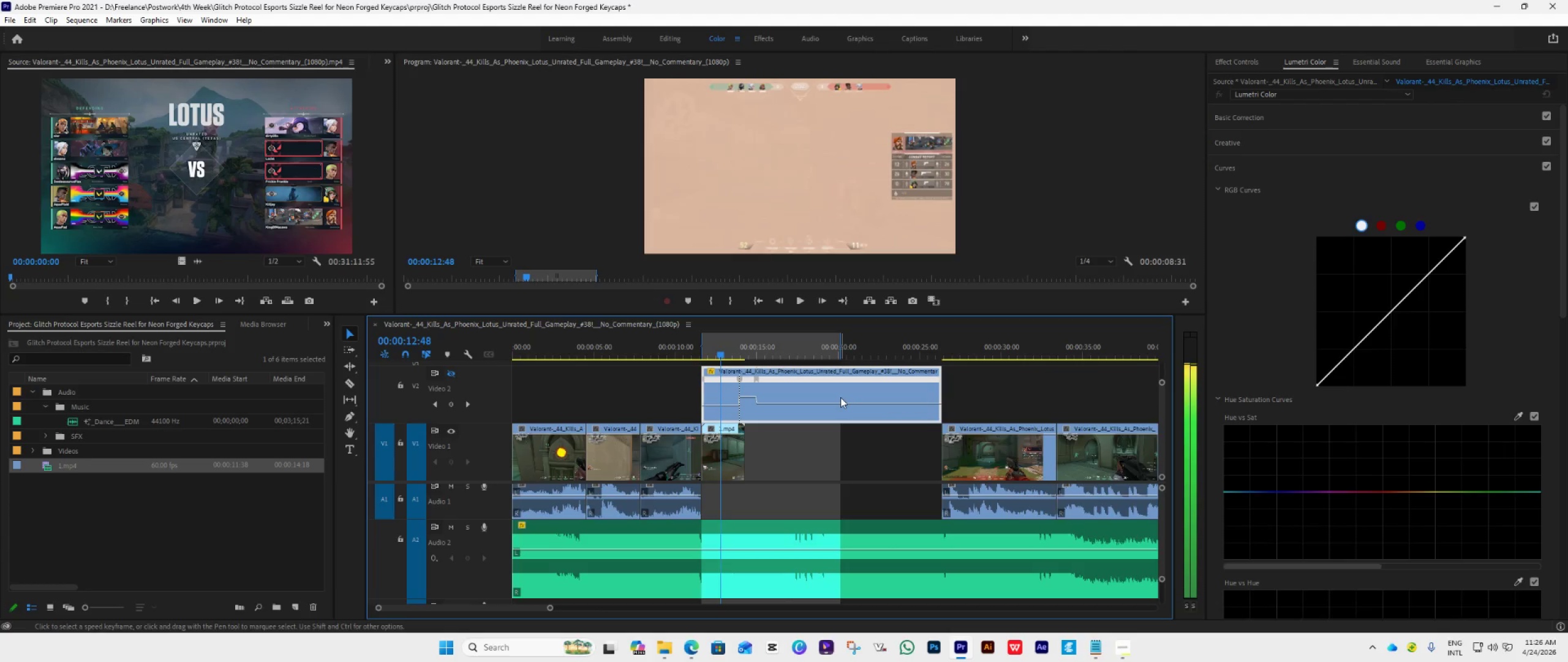 
key(ArrowRight)
 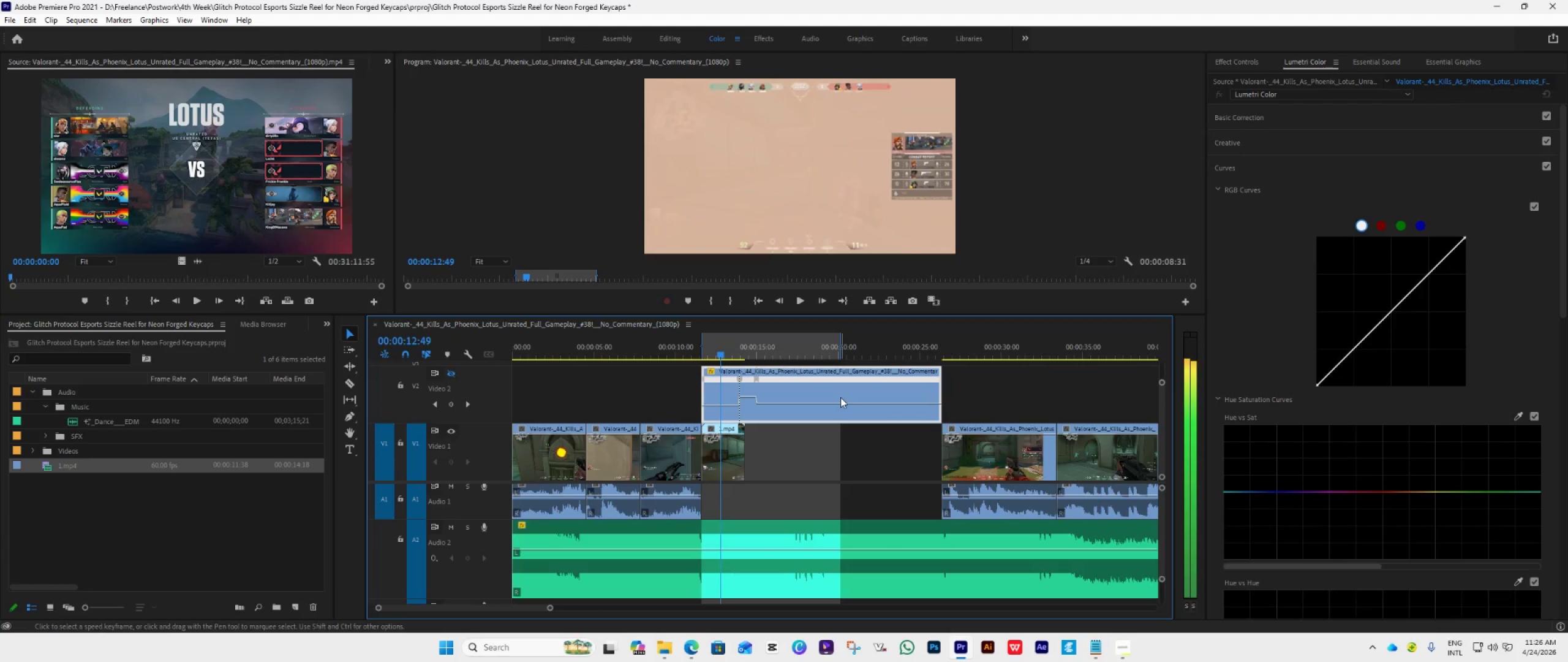 
key(ArrowRight)
 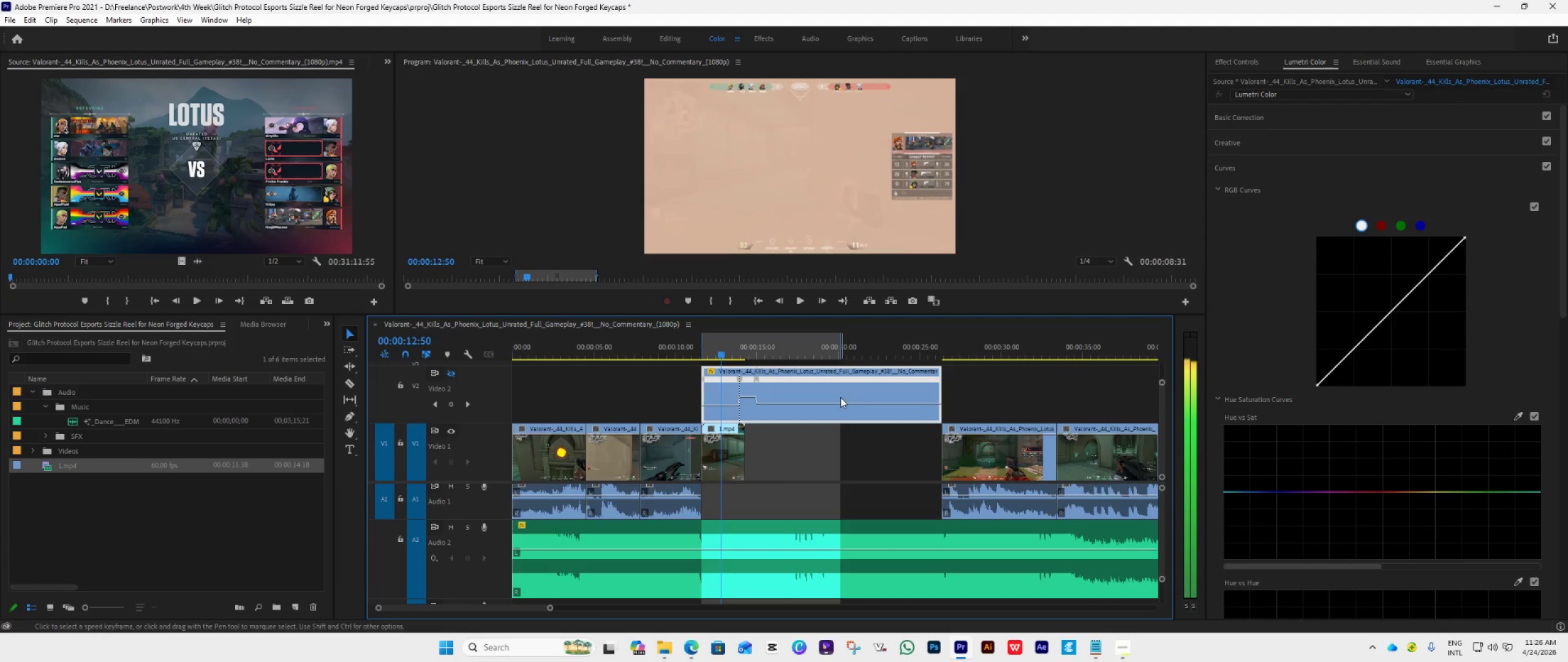 
key(ArrowRight)
 